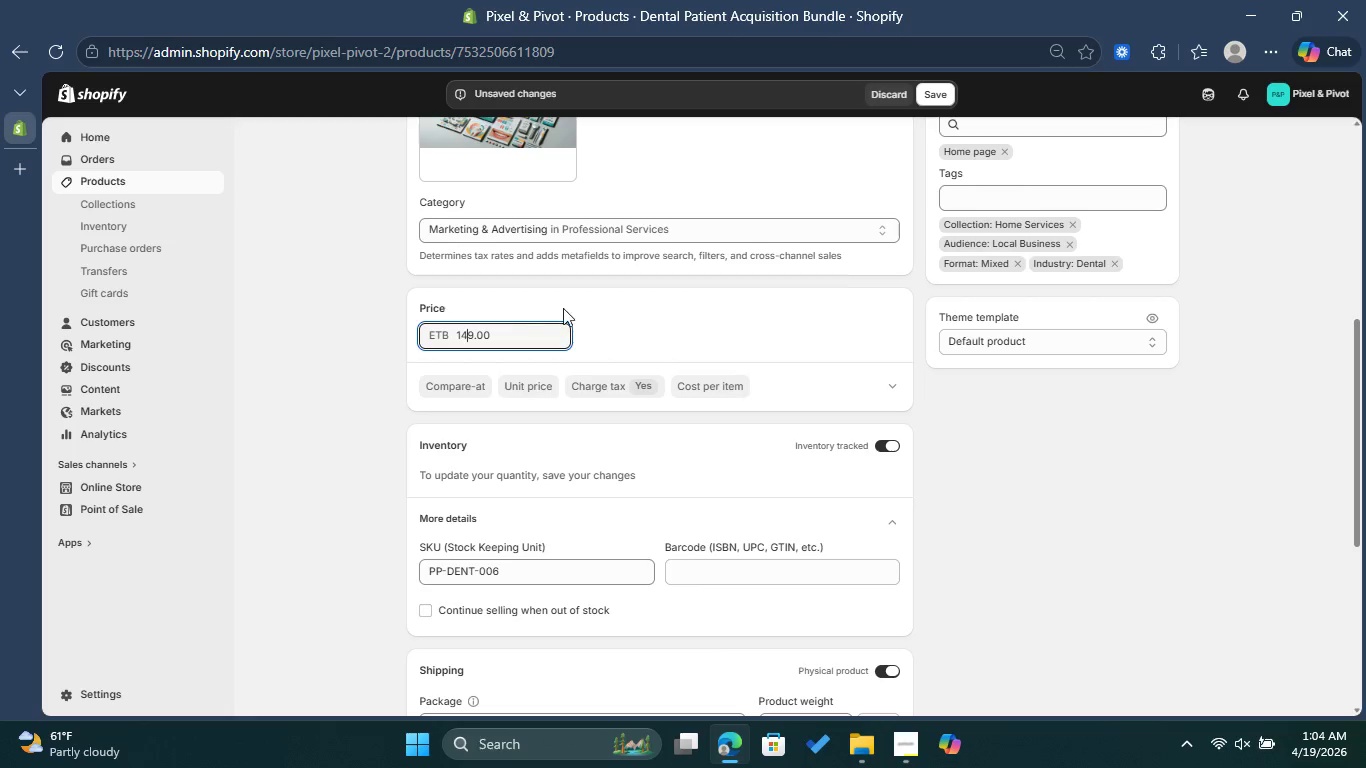 
scroll: coordinate [639, 301], scroll_direction: down, amount: 7.0
 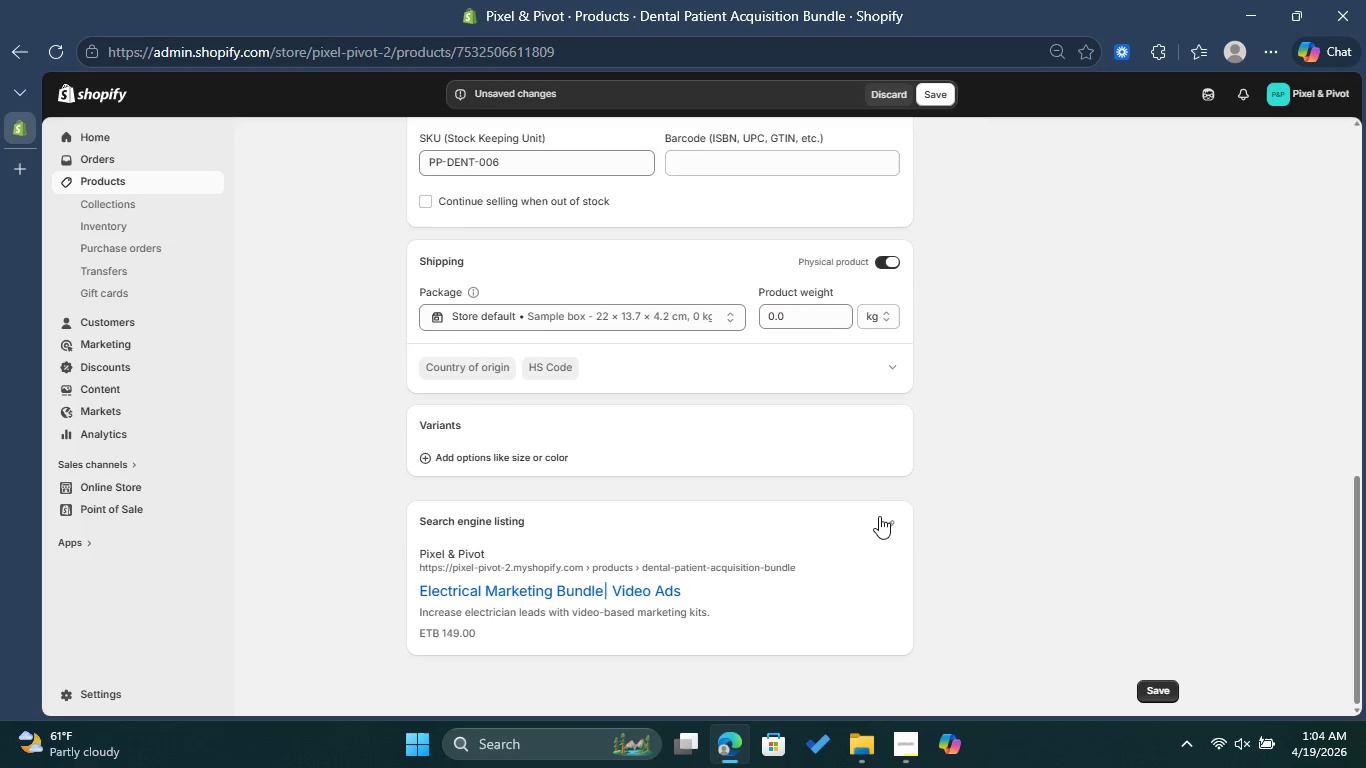 
left_click([885, 519])
 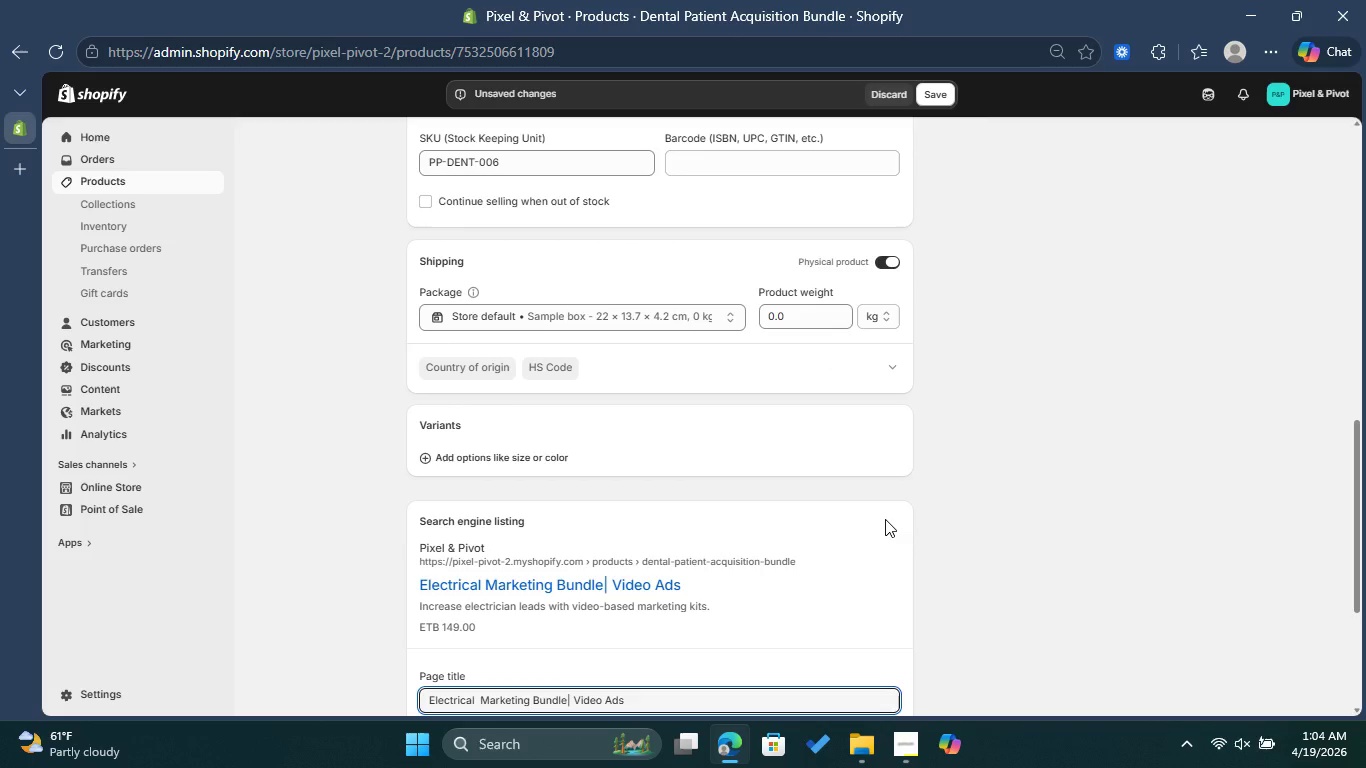 
scroll: coordinate [764, 530], scroll_direction: down, amount: 2.0
 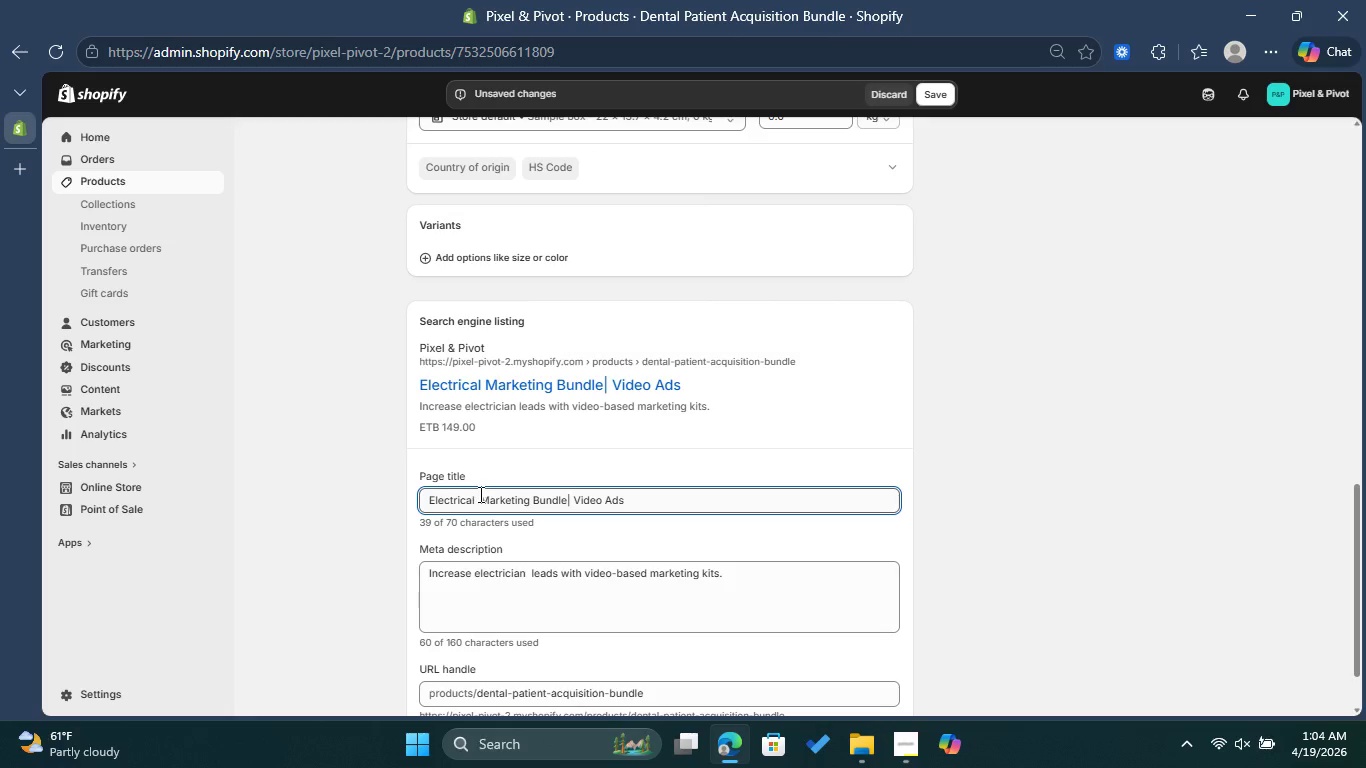 
left_click_drag(start_coordinate=[476, 495], to_coordinate=[427, 496])
 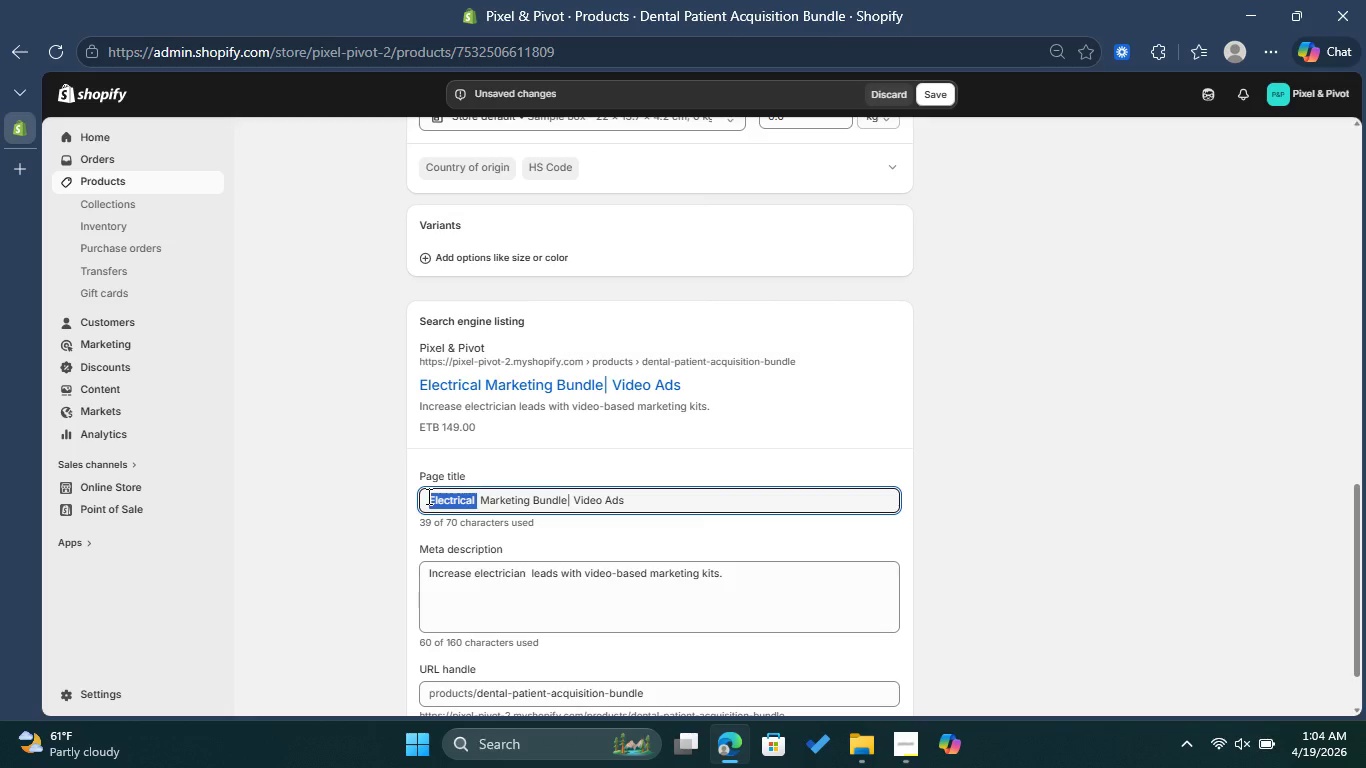 
type(dENTAL)
key(Backspace)
key(Backspace)
key(Backspace)
key(Backspace)
key(Backspace)
key(Backspace)
type(Dena)
key(Backspace)
type(tal)
 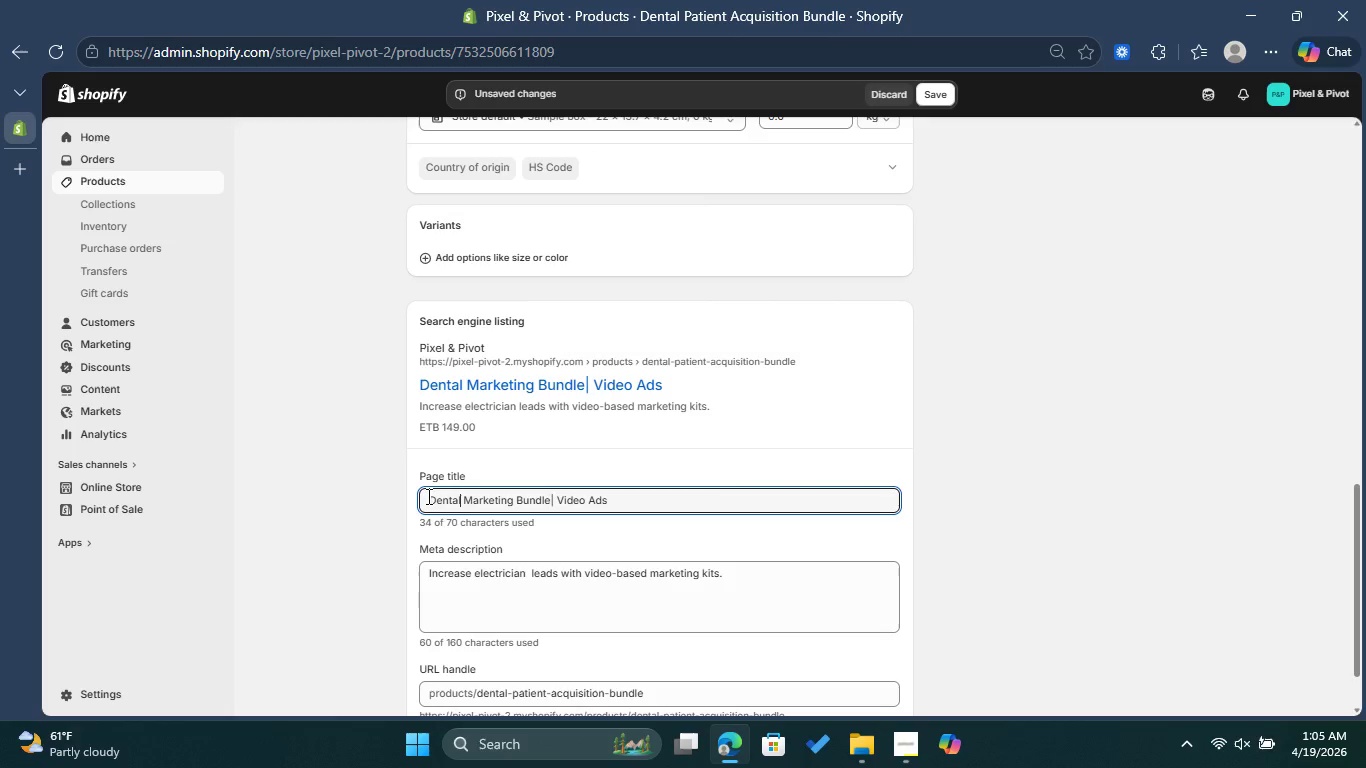 
wait(6.0)
 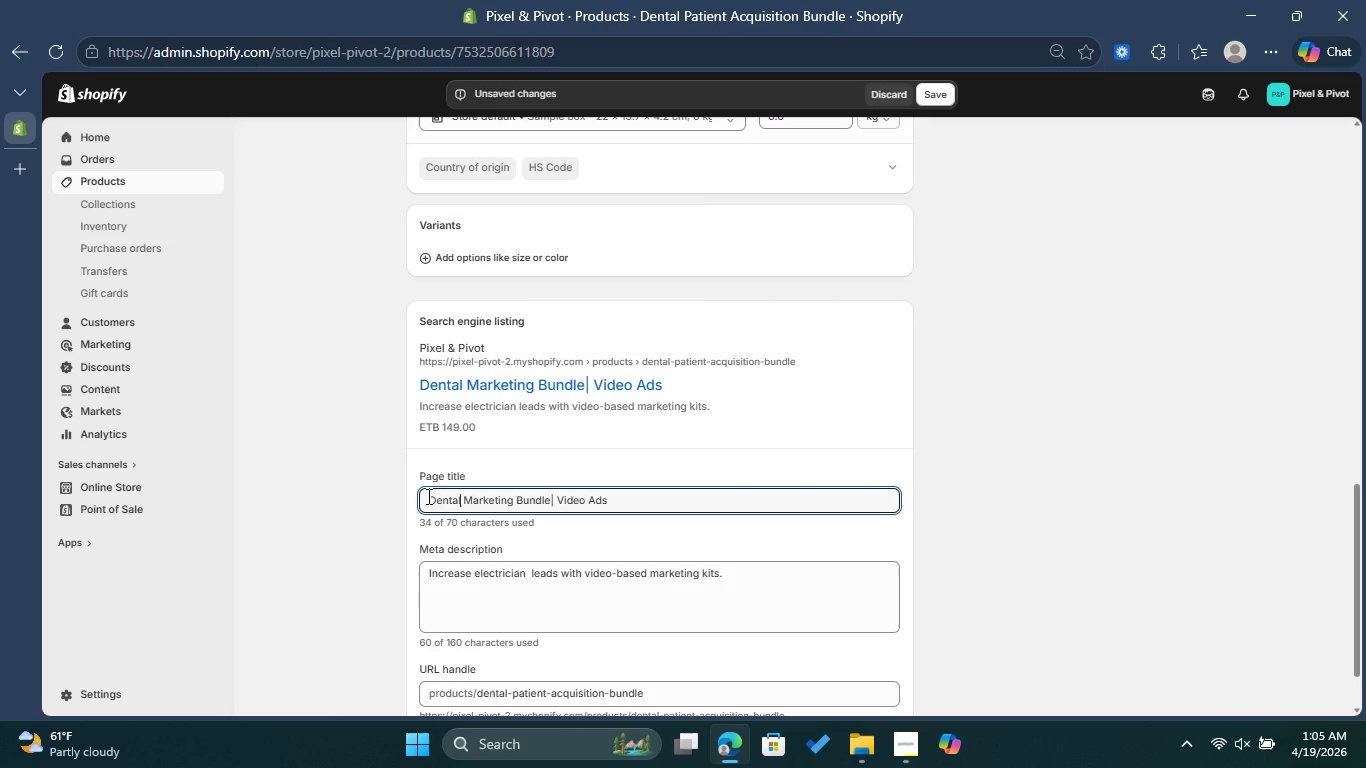 
left_click([625, 499])
 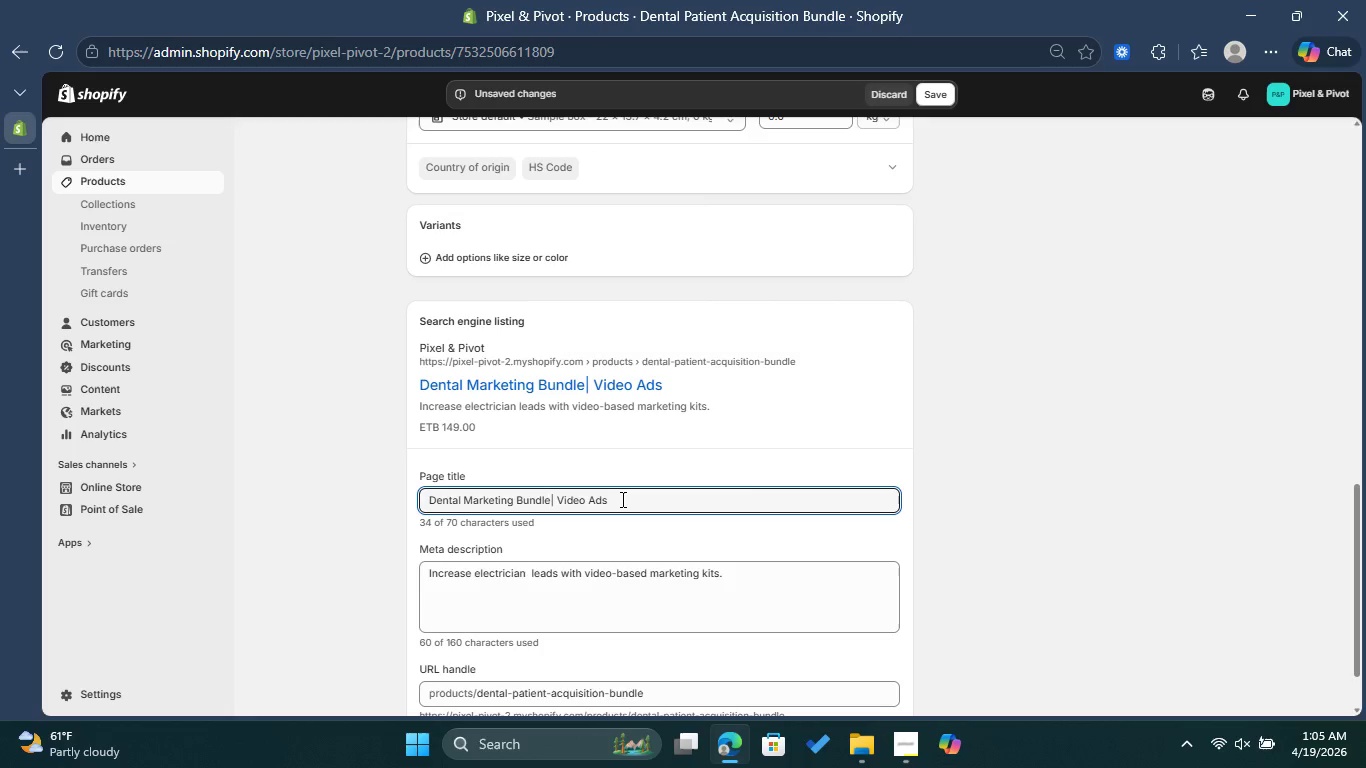 
left_click_drag(start_coordinate=[623, 499], to_coordinate=[559, 494])
 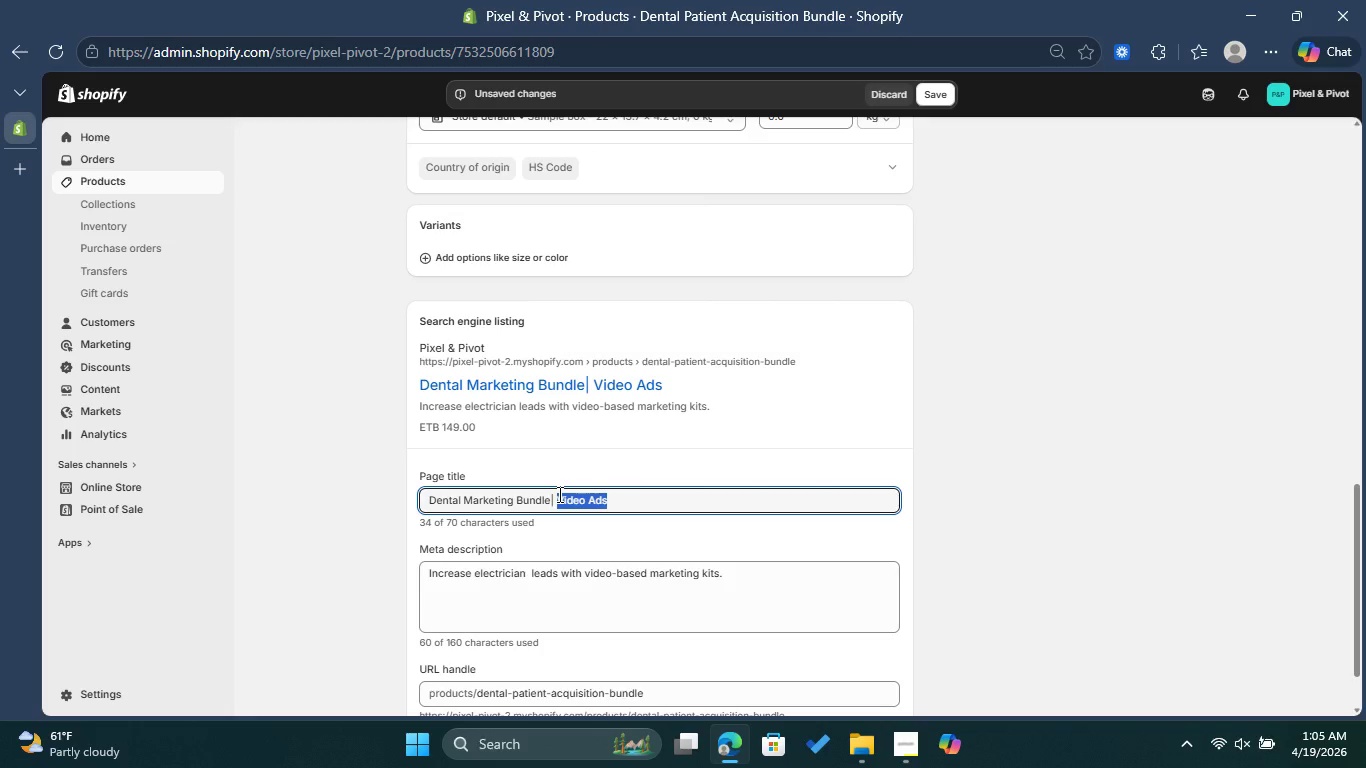 
type(Patient Aq)
key(Backspace)
type(cquistion )
 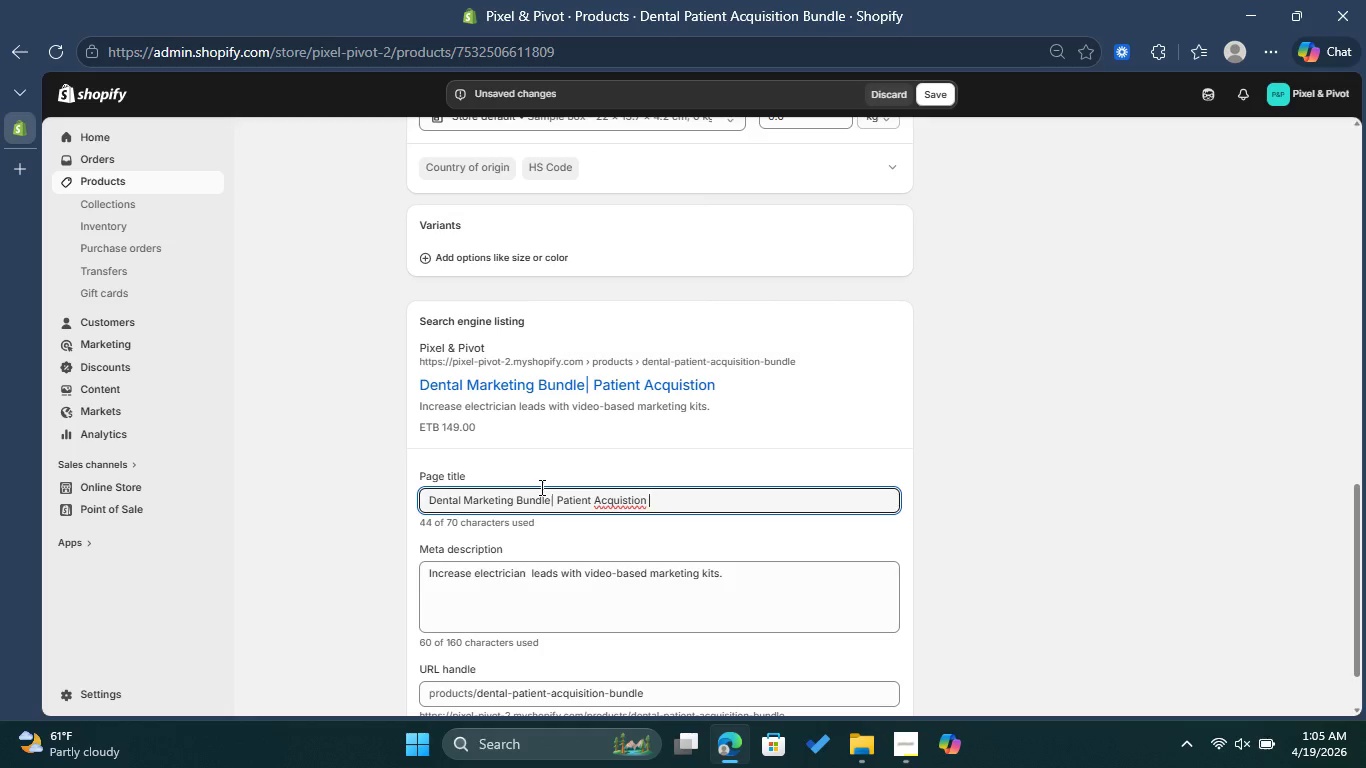 
left_click([619, 496])
 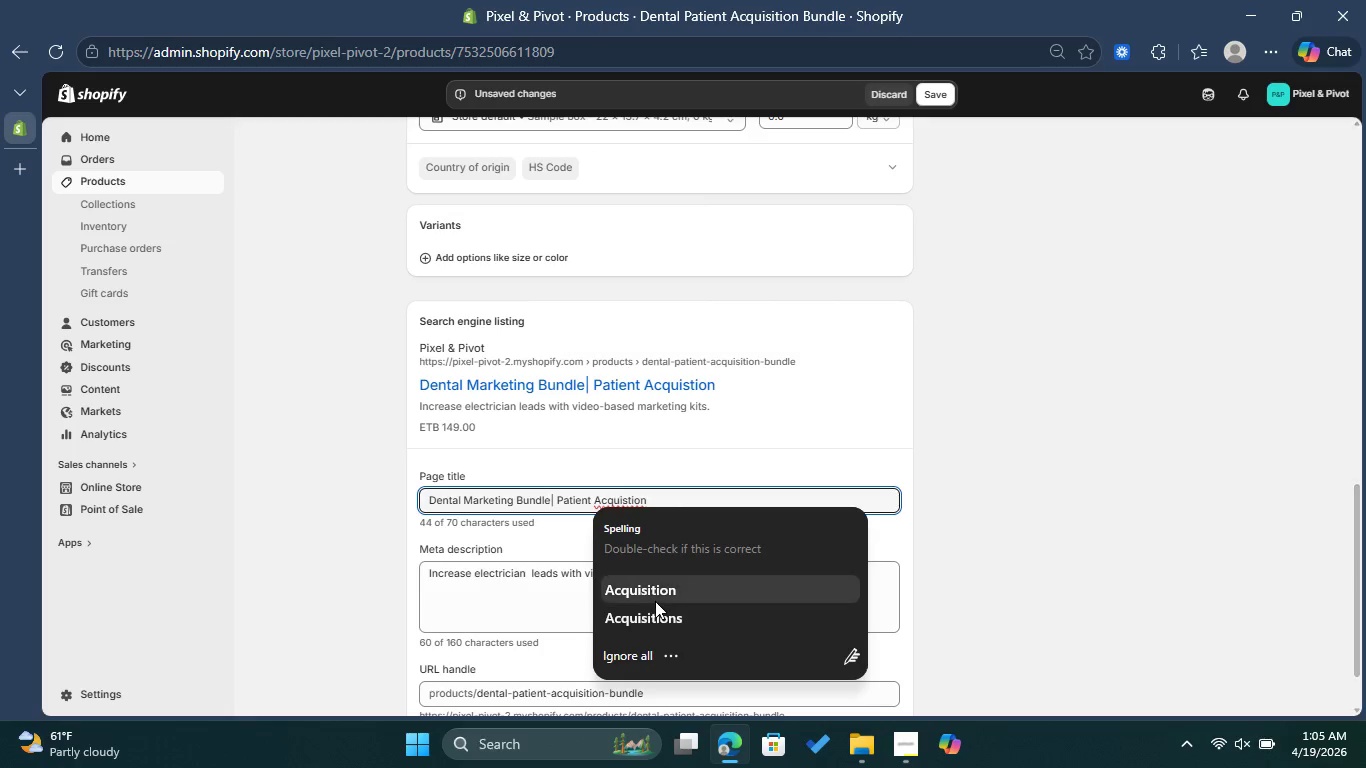 
left_click([655, 601])
 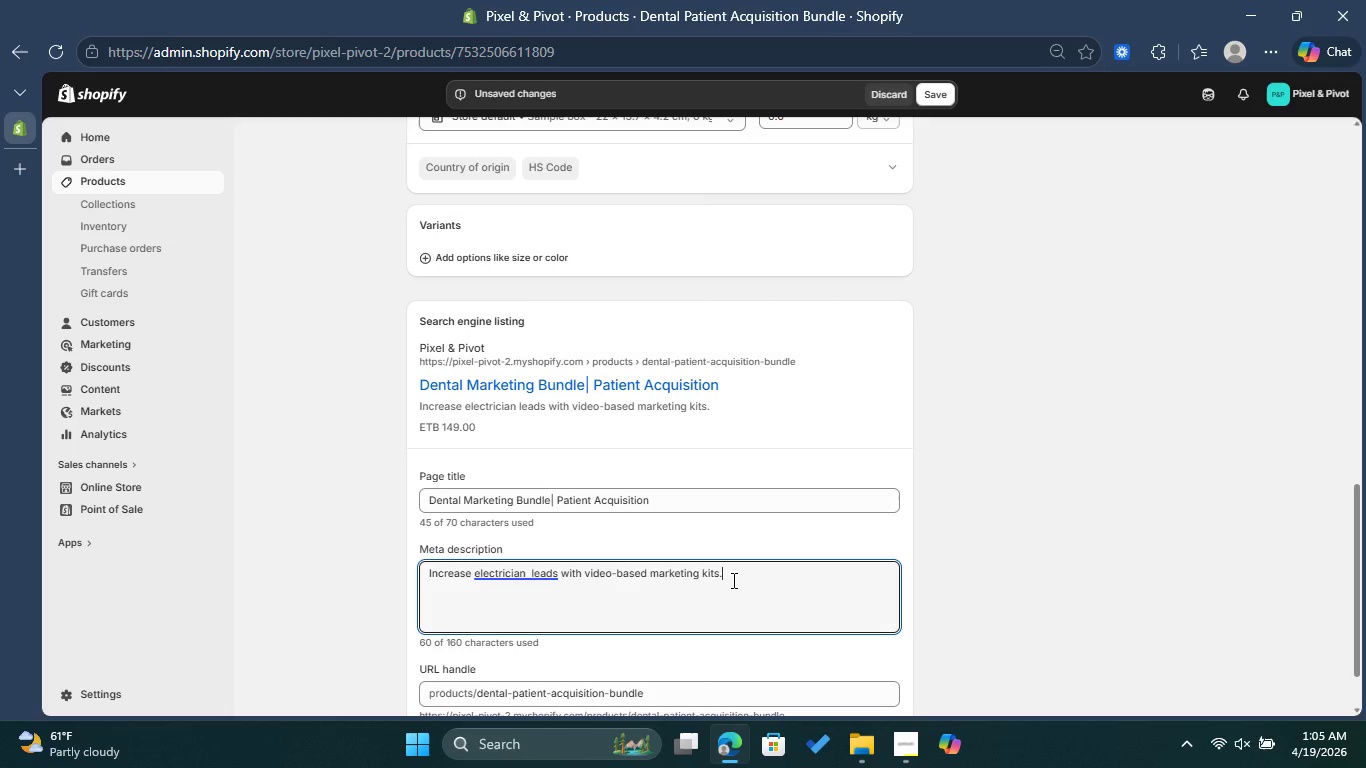 
wait(5.64)
 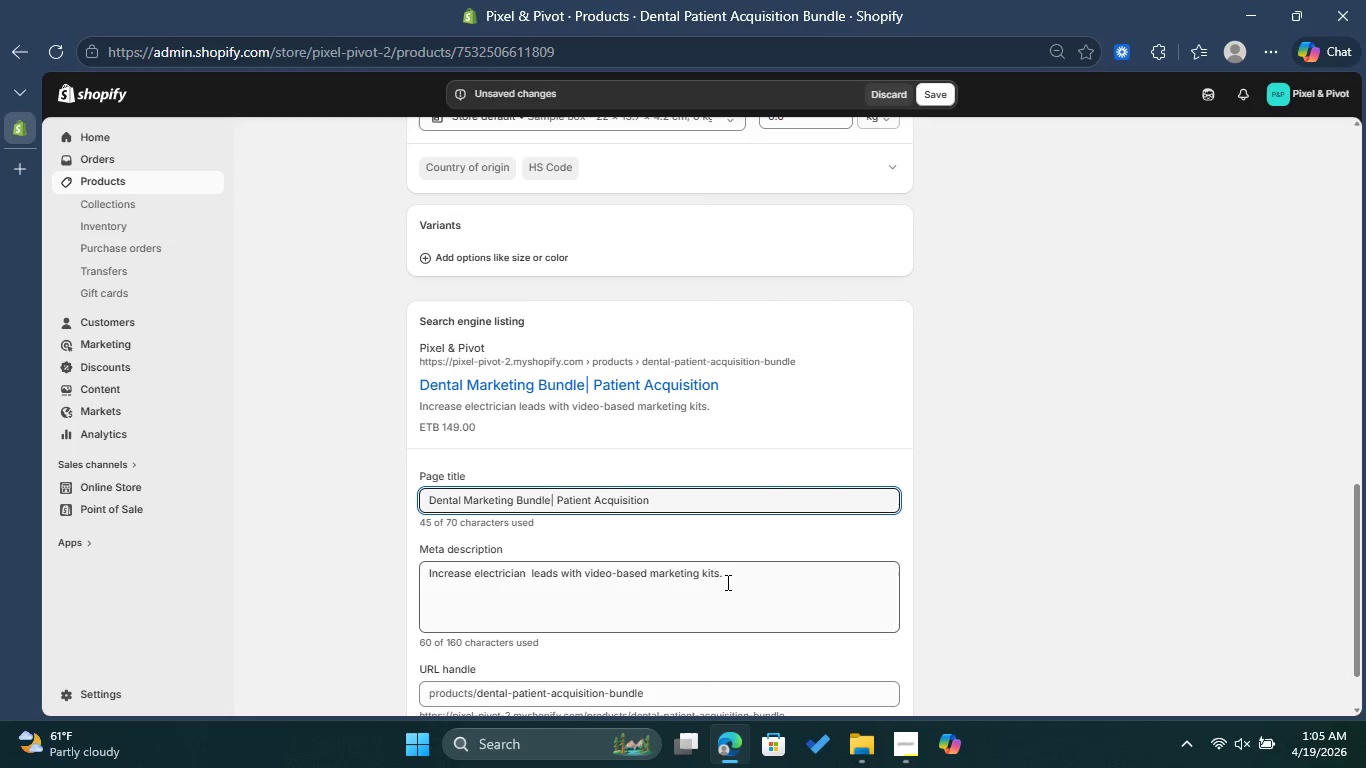 
left_click_drag(start_coordinate=[749, 575], to_coordinate=[416, 558])
 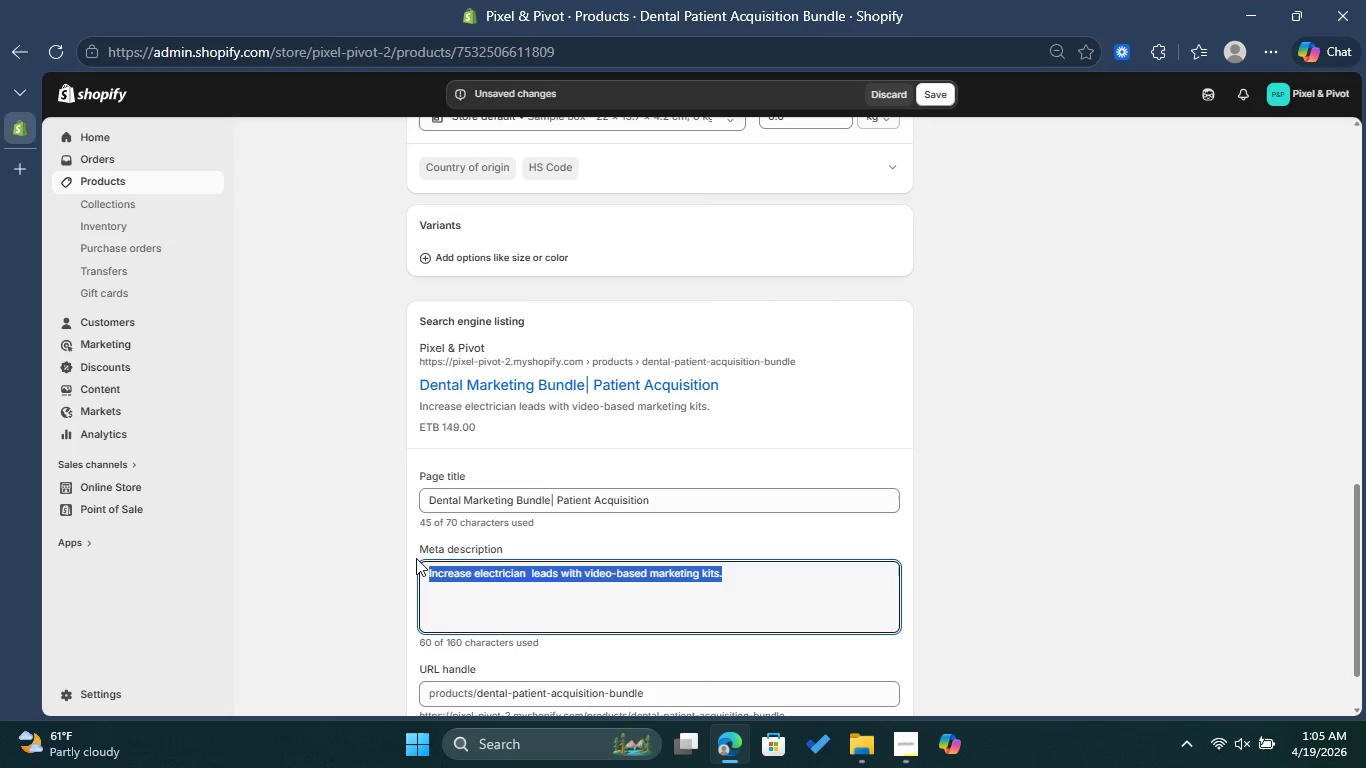 
type(attract )
 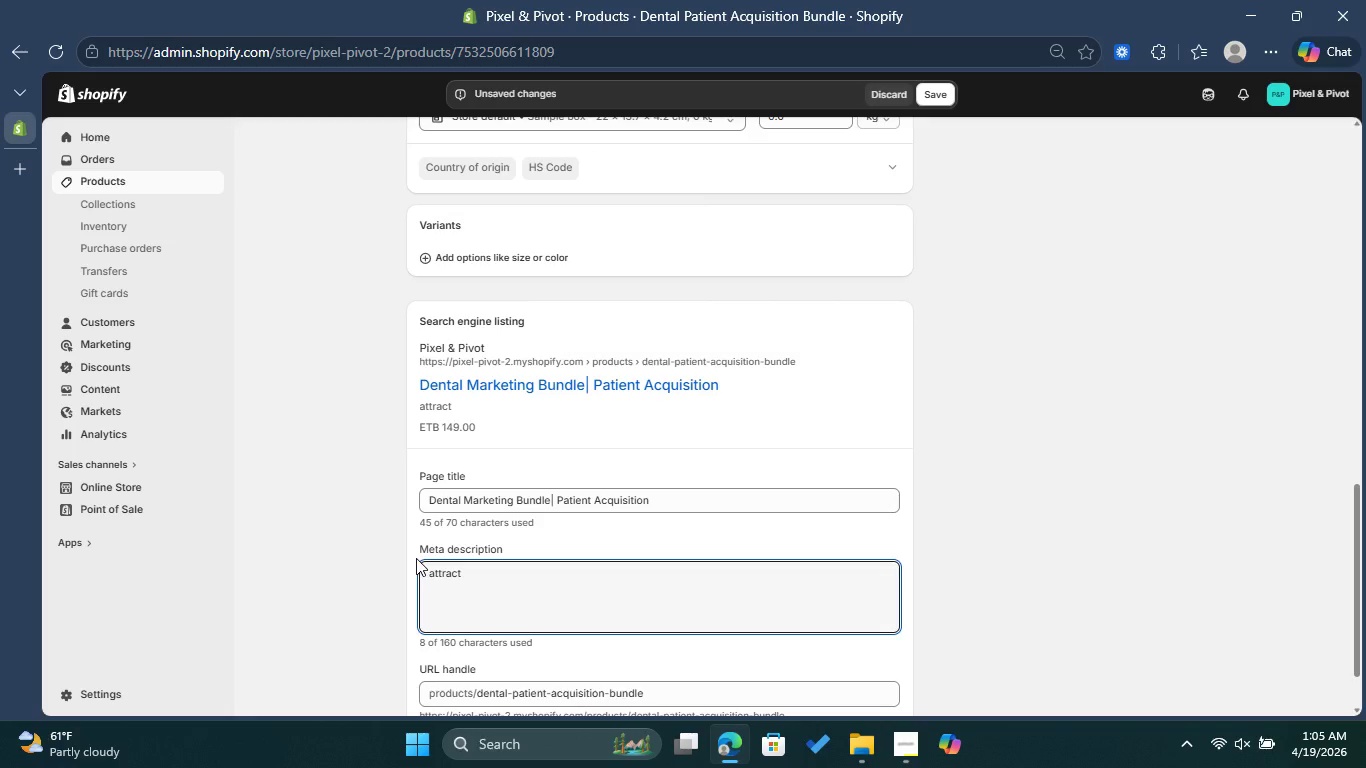 
hold_key(key=ArrowLeft, duration=0.56)
 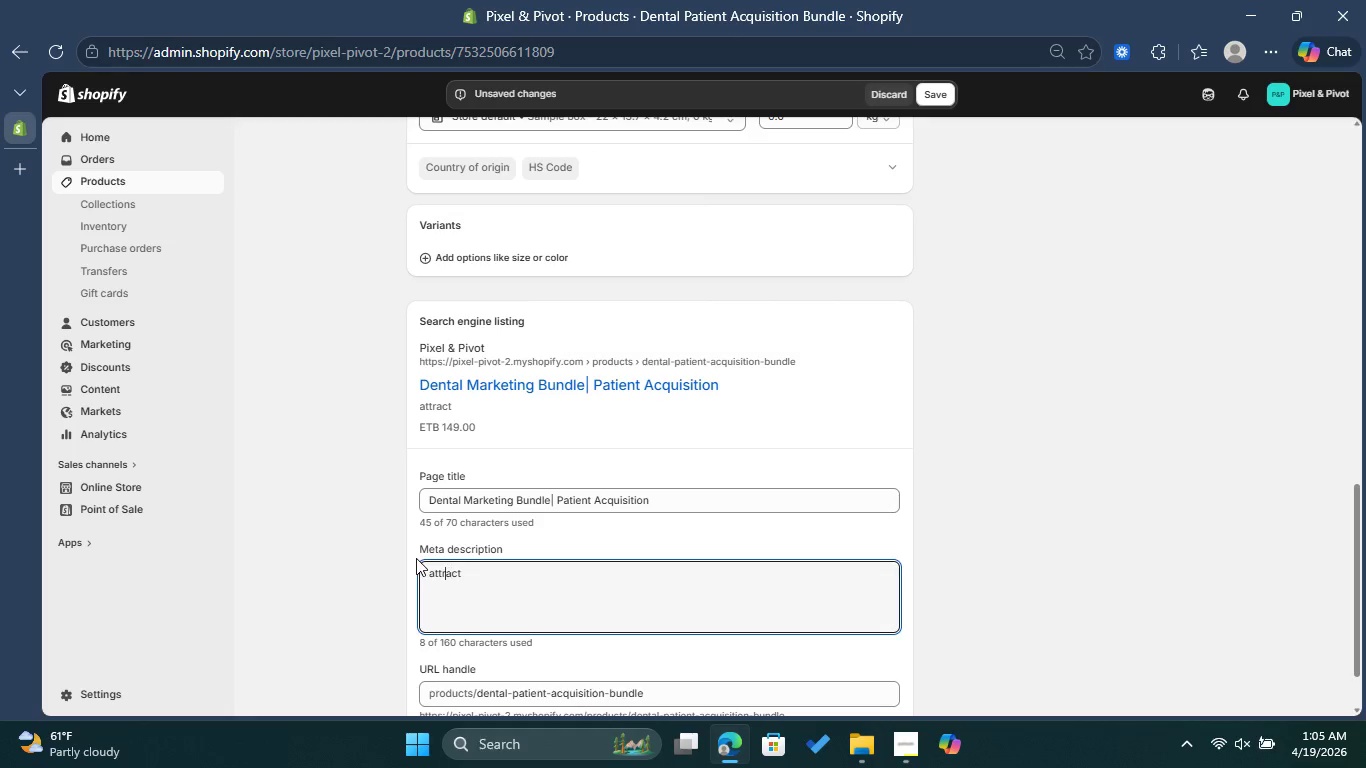 
key(ArrowLeft)
 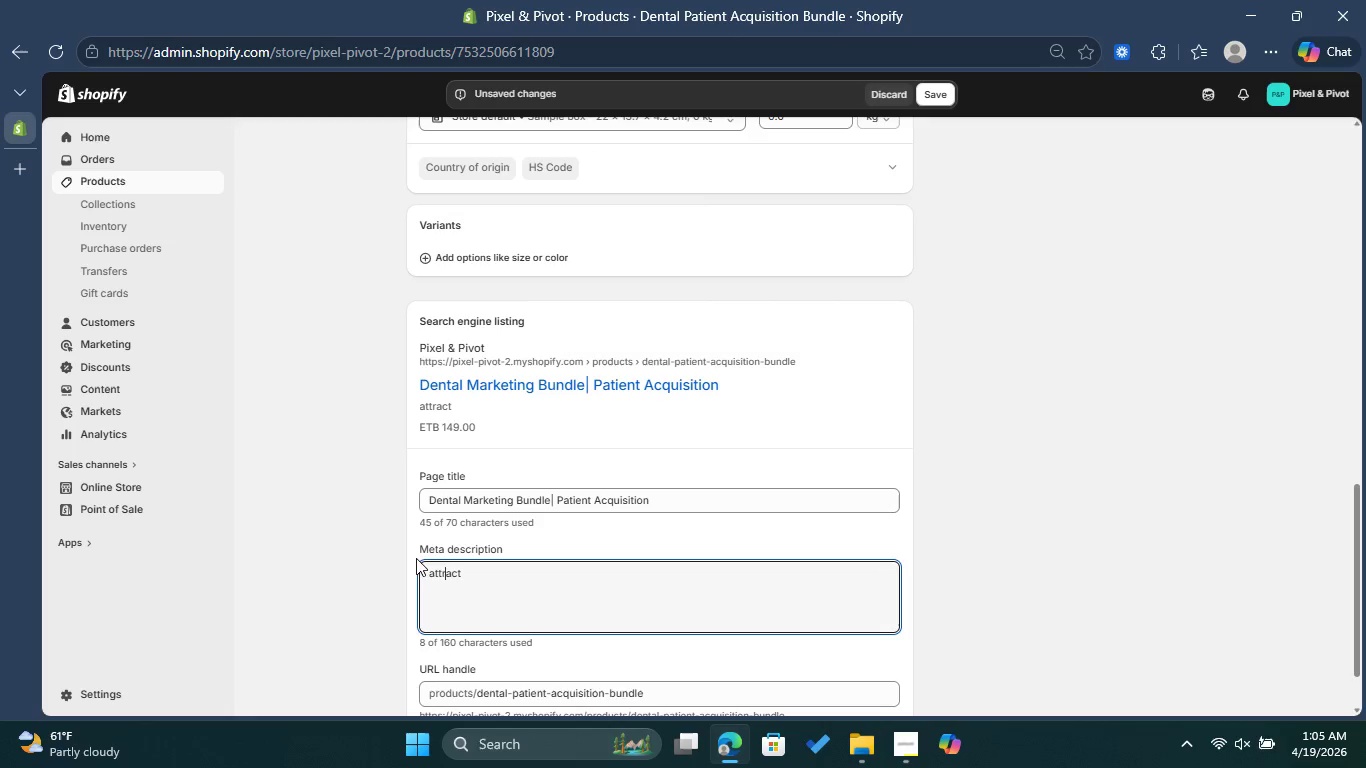 
key(ArrowLeft)
 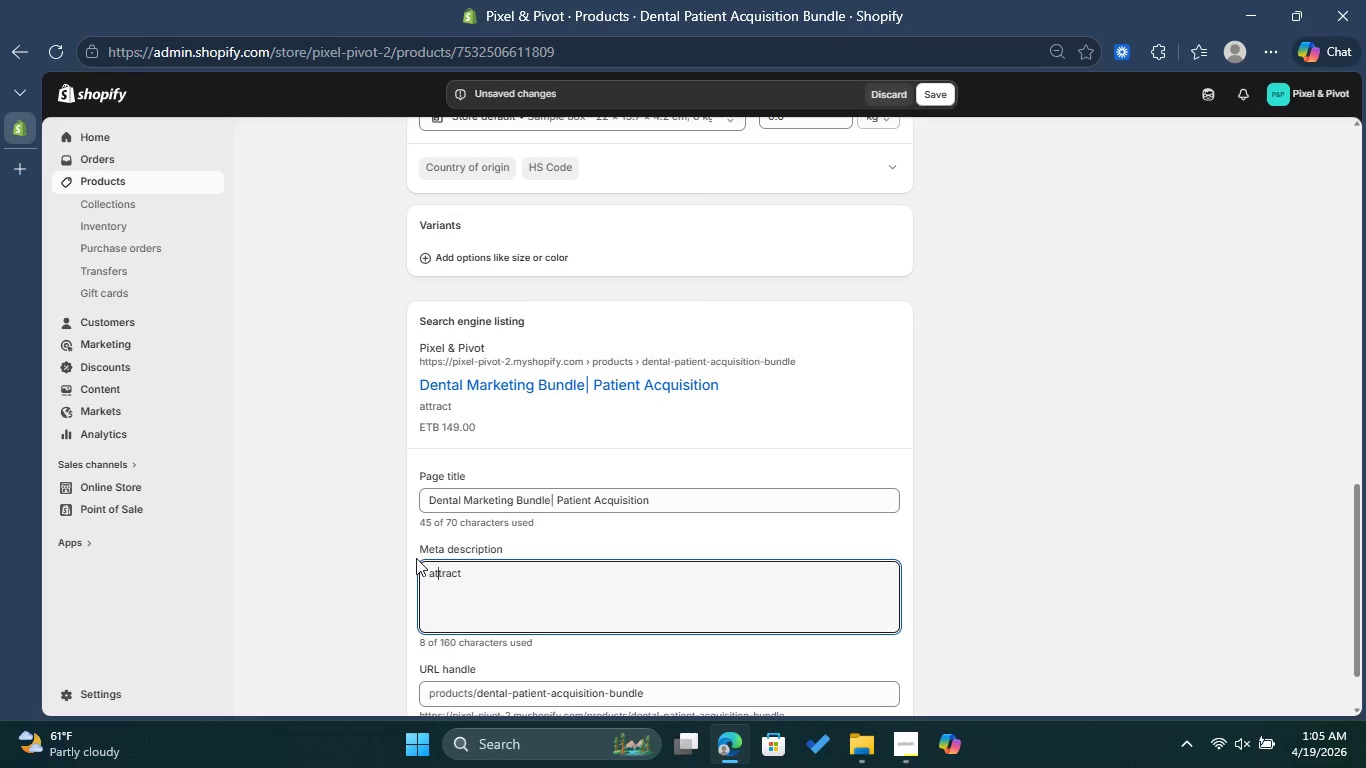 
key(ArrowLeft)
 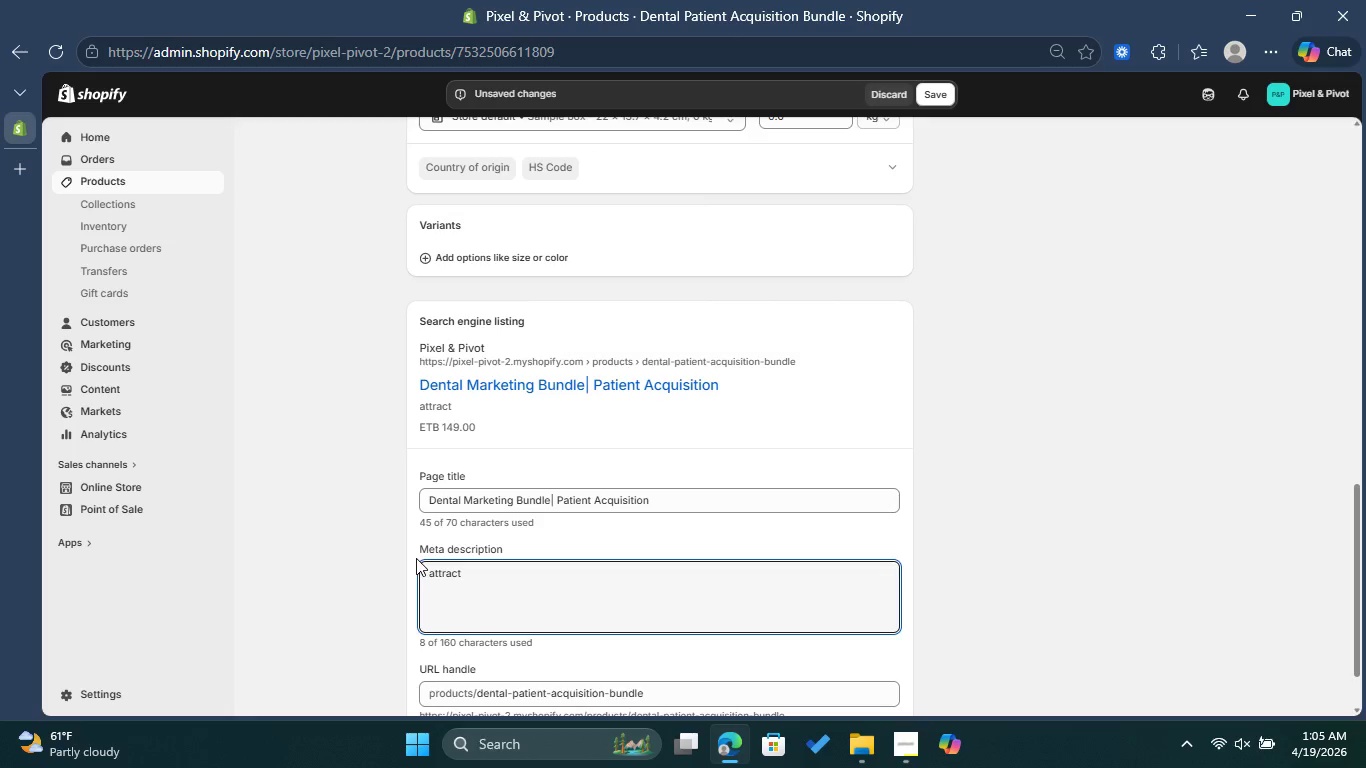 
key(Backspace)
 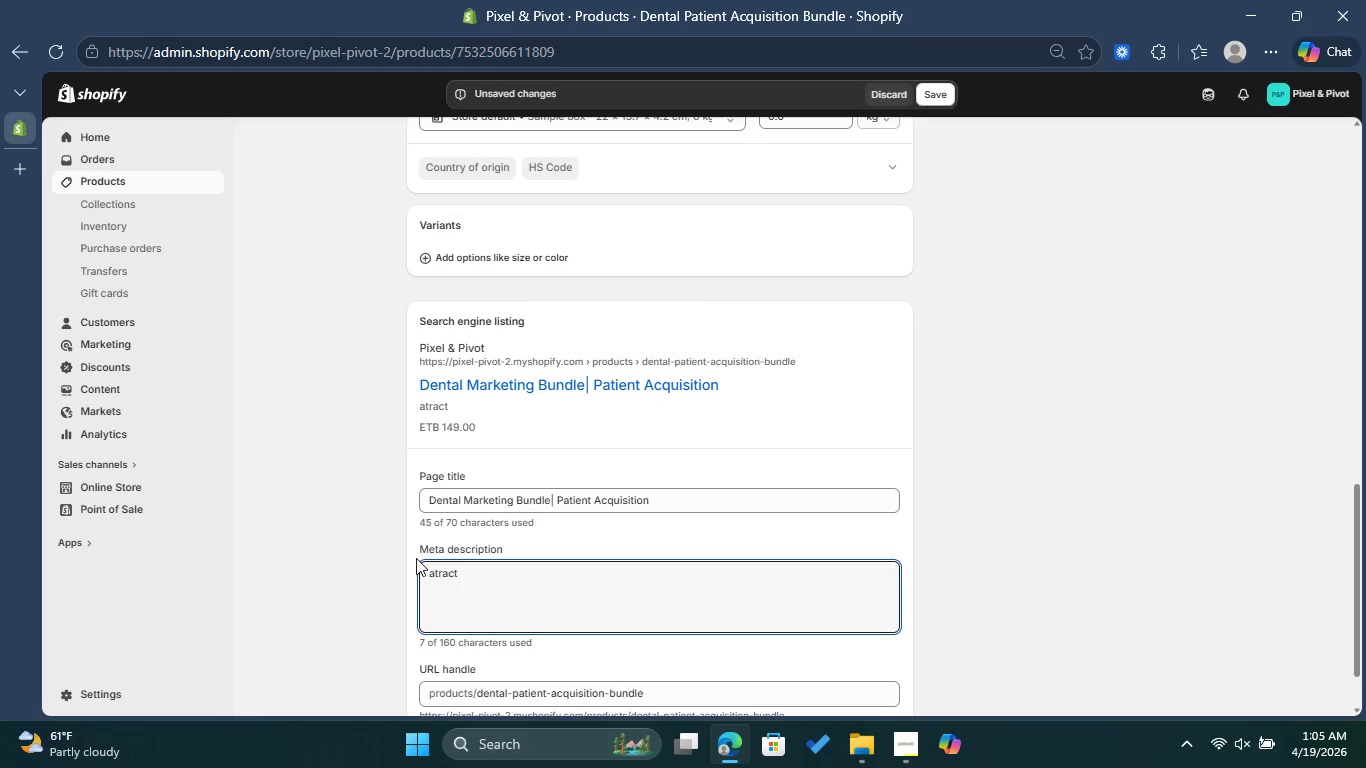 
key(Shift+ShiftLeft)
 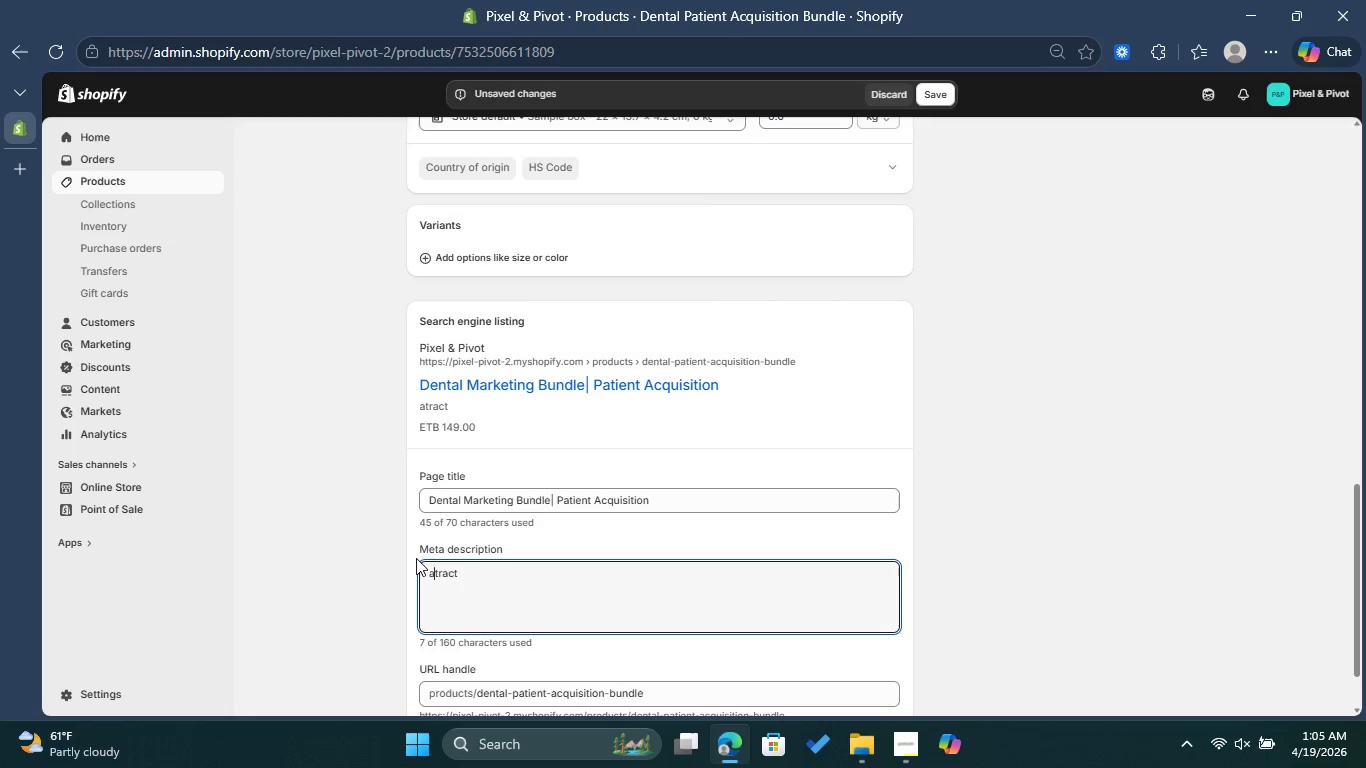 
key(Shift+A)
 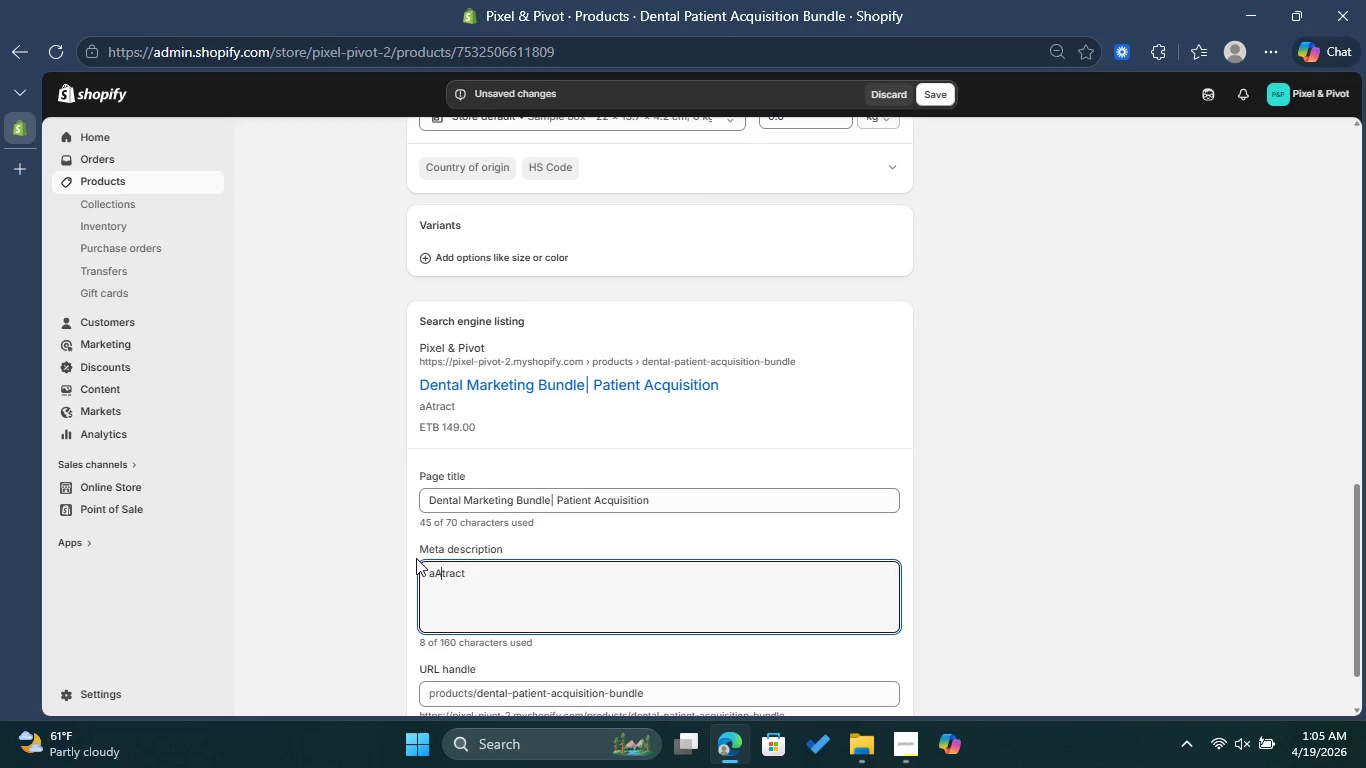 
key(ArrowLeft)
 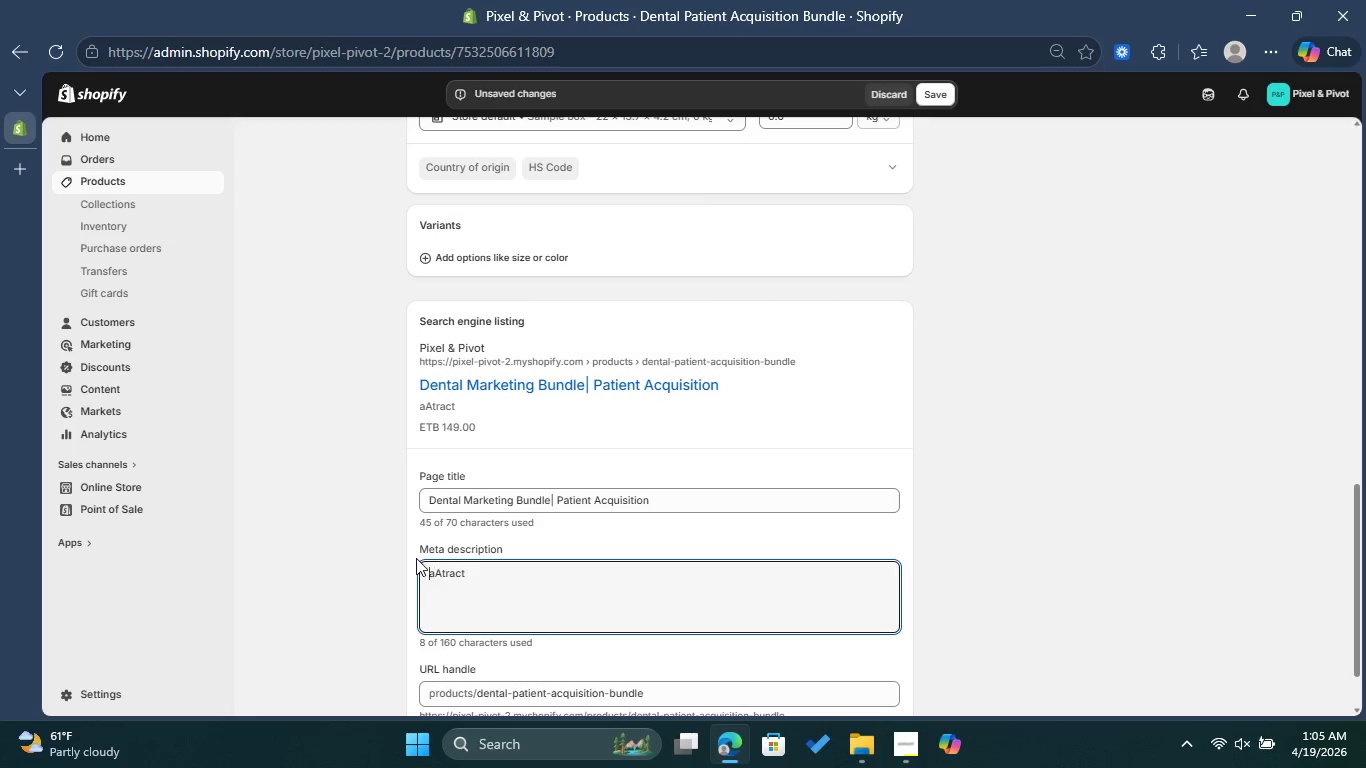 
key(ArrowLeft)
 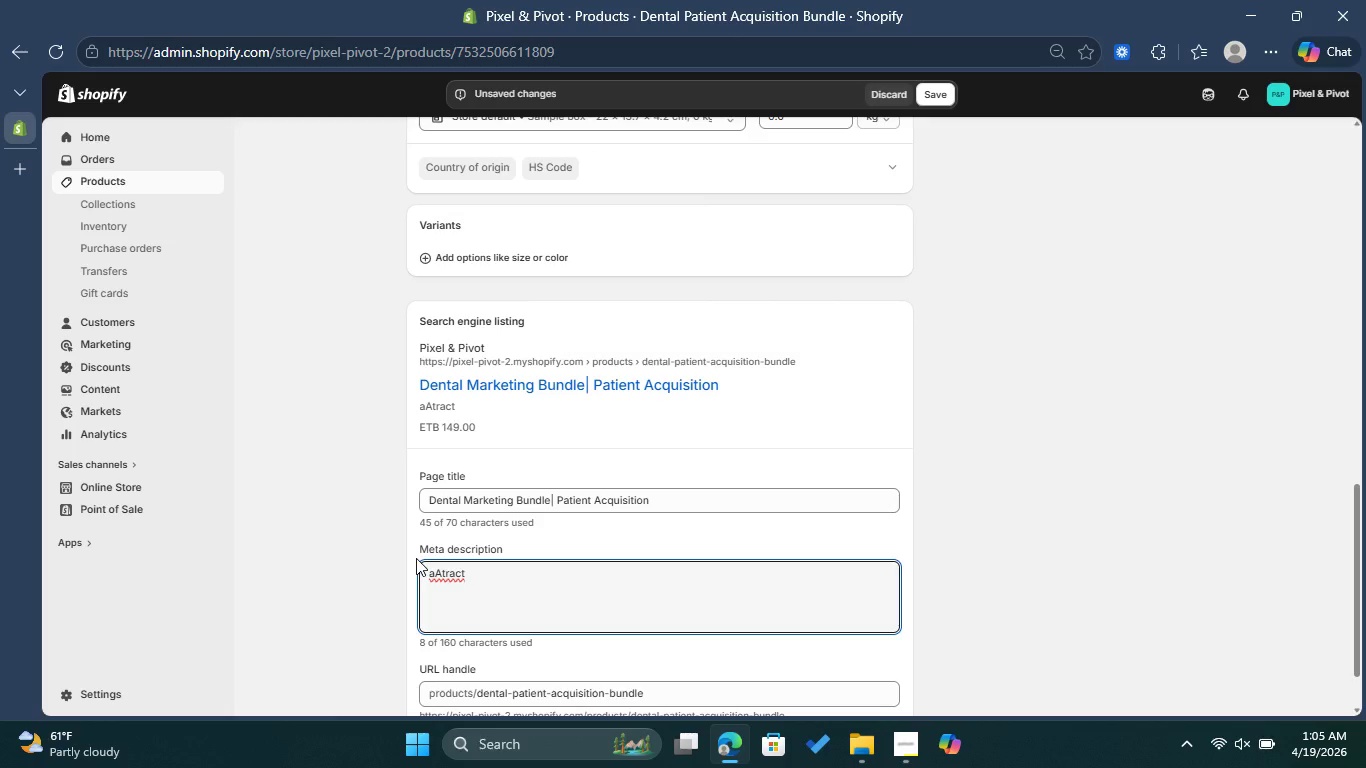 
key(ArrowRight)
 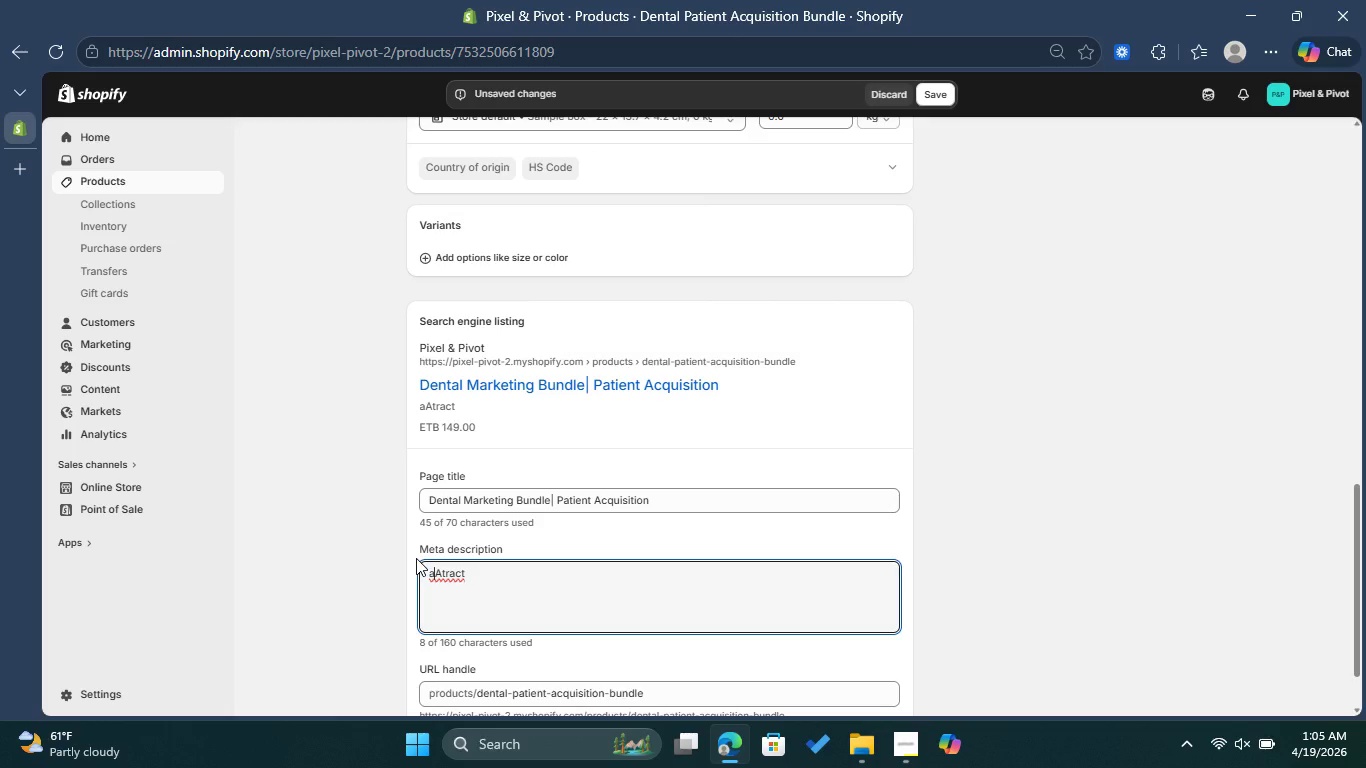 
key(Backspace)
 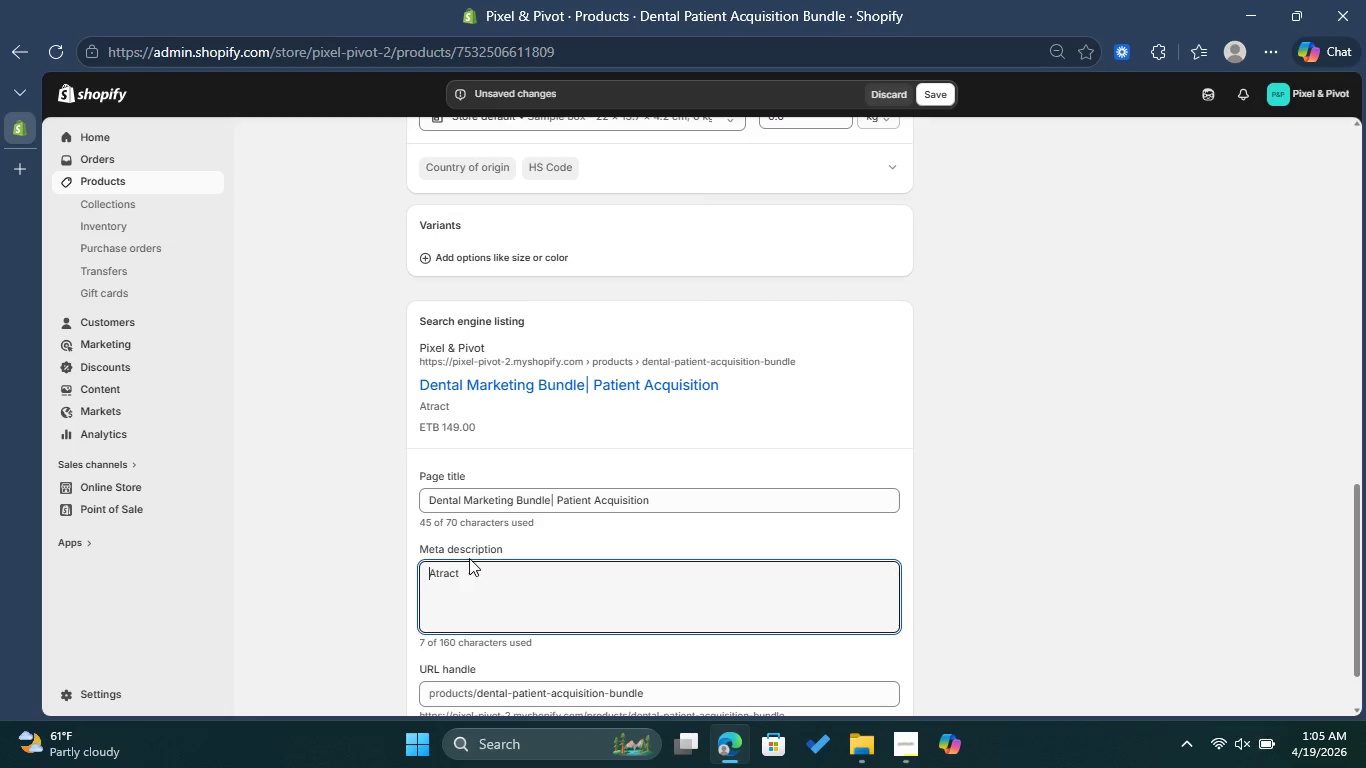 
left_click([474, 568])
 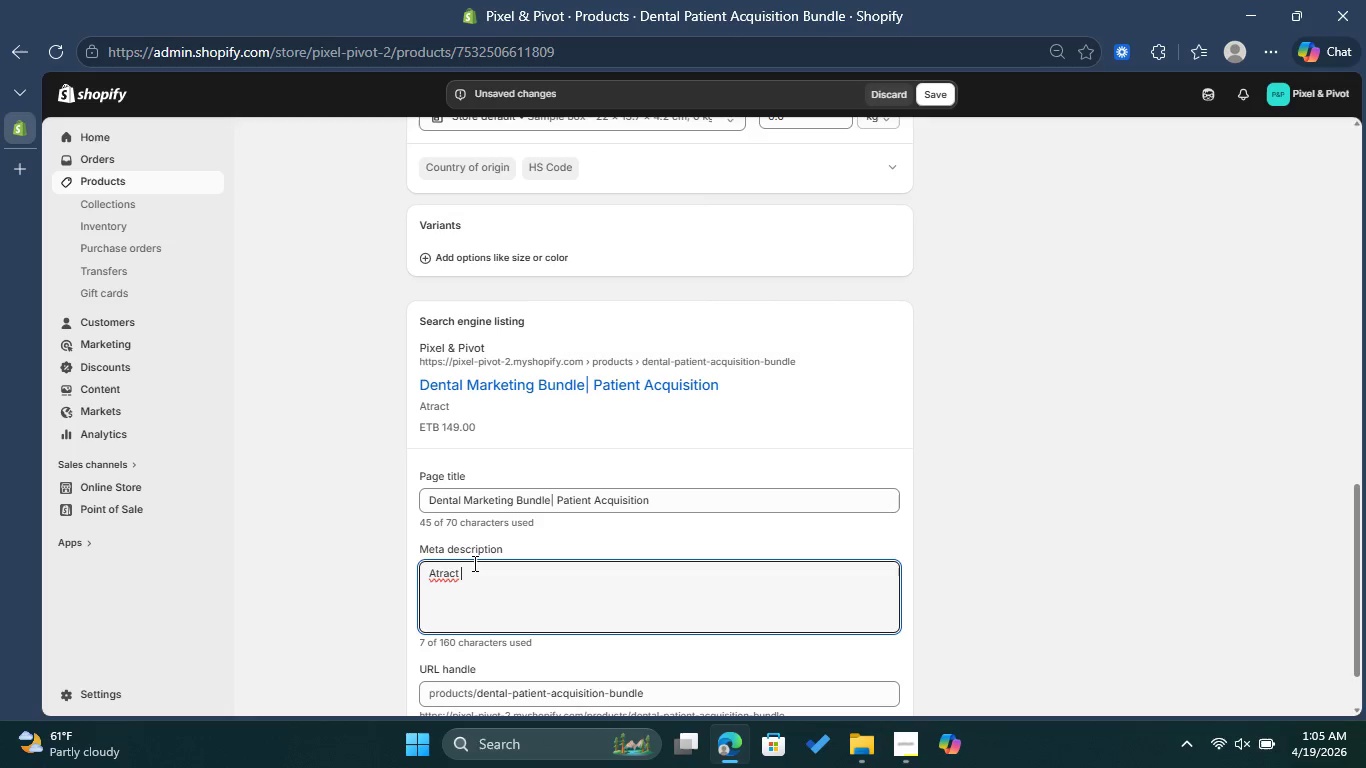 
type(more dentaql patients )
 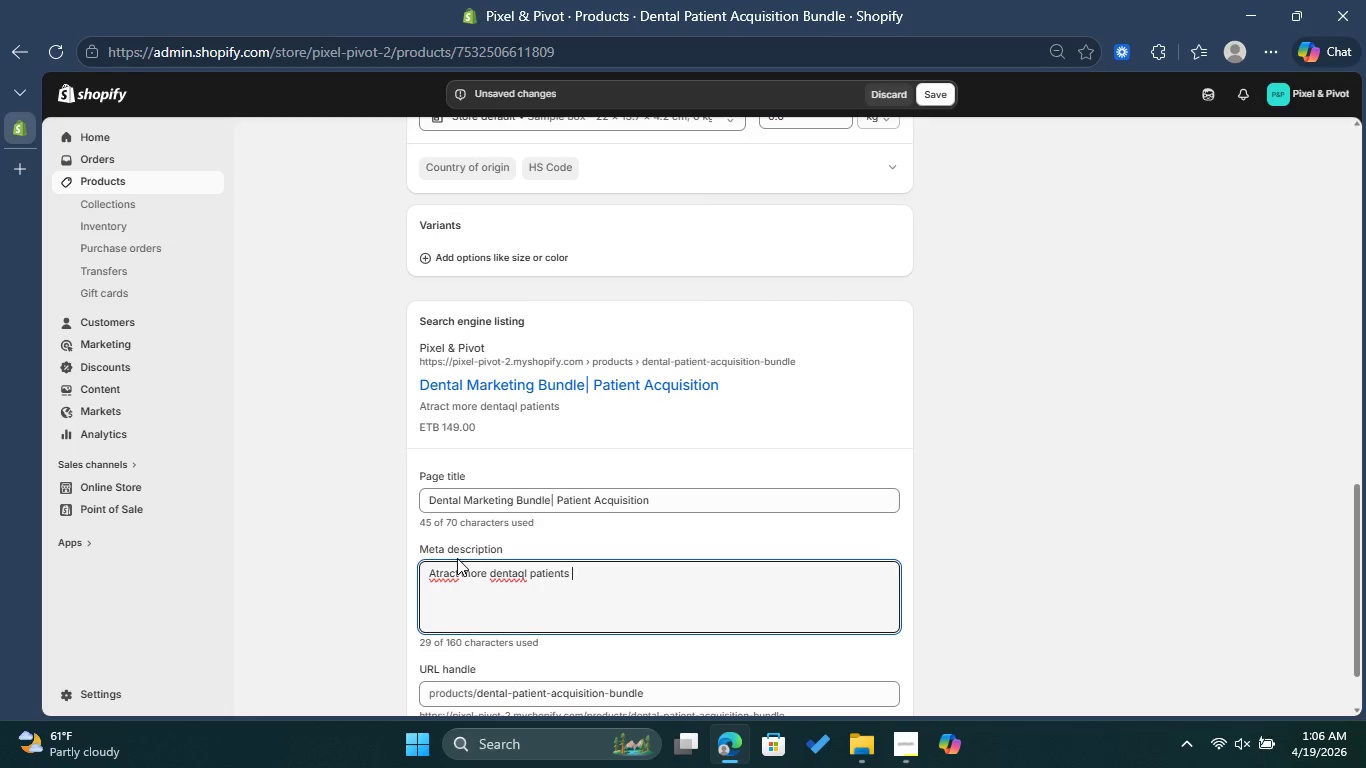 
left_click([446, 567])
 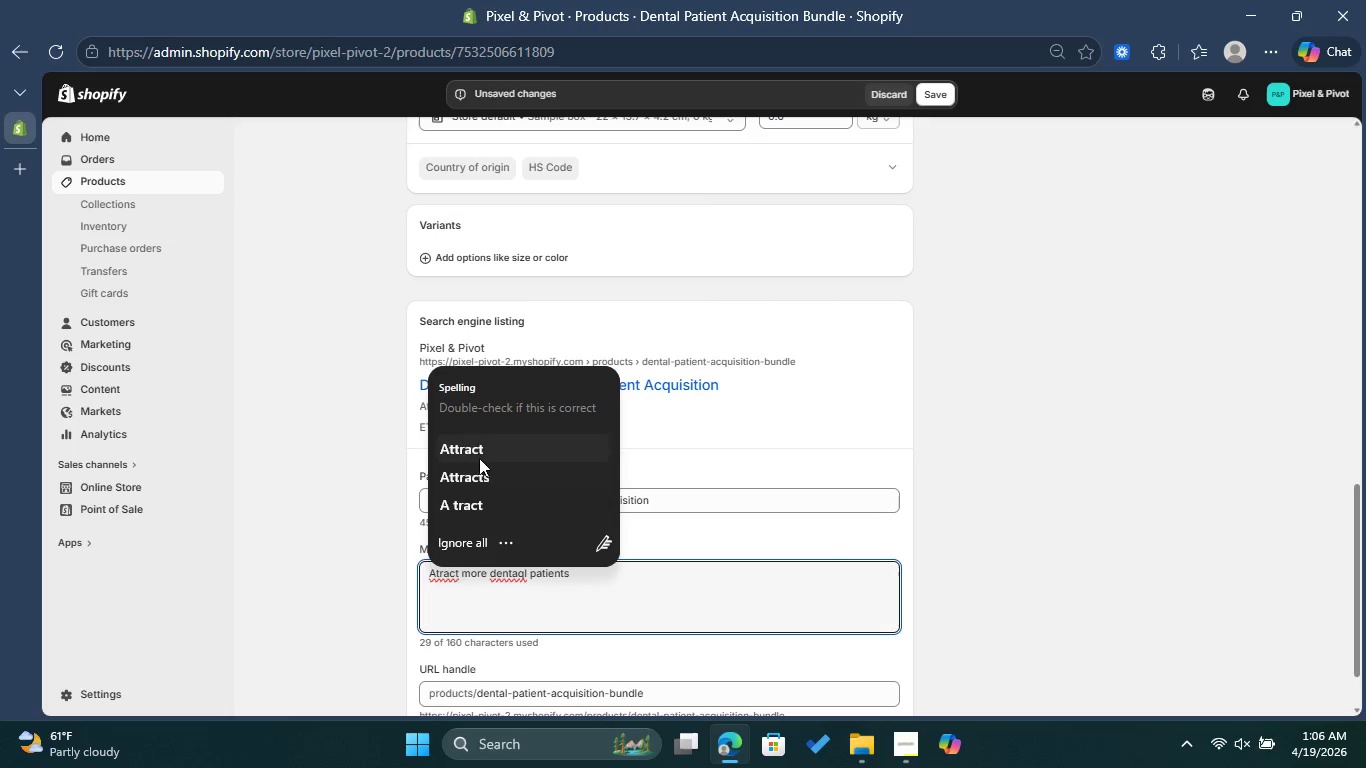 
left_click([480, 457])
 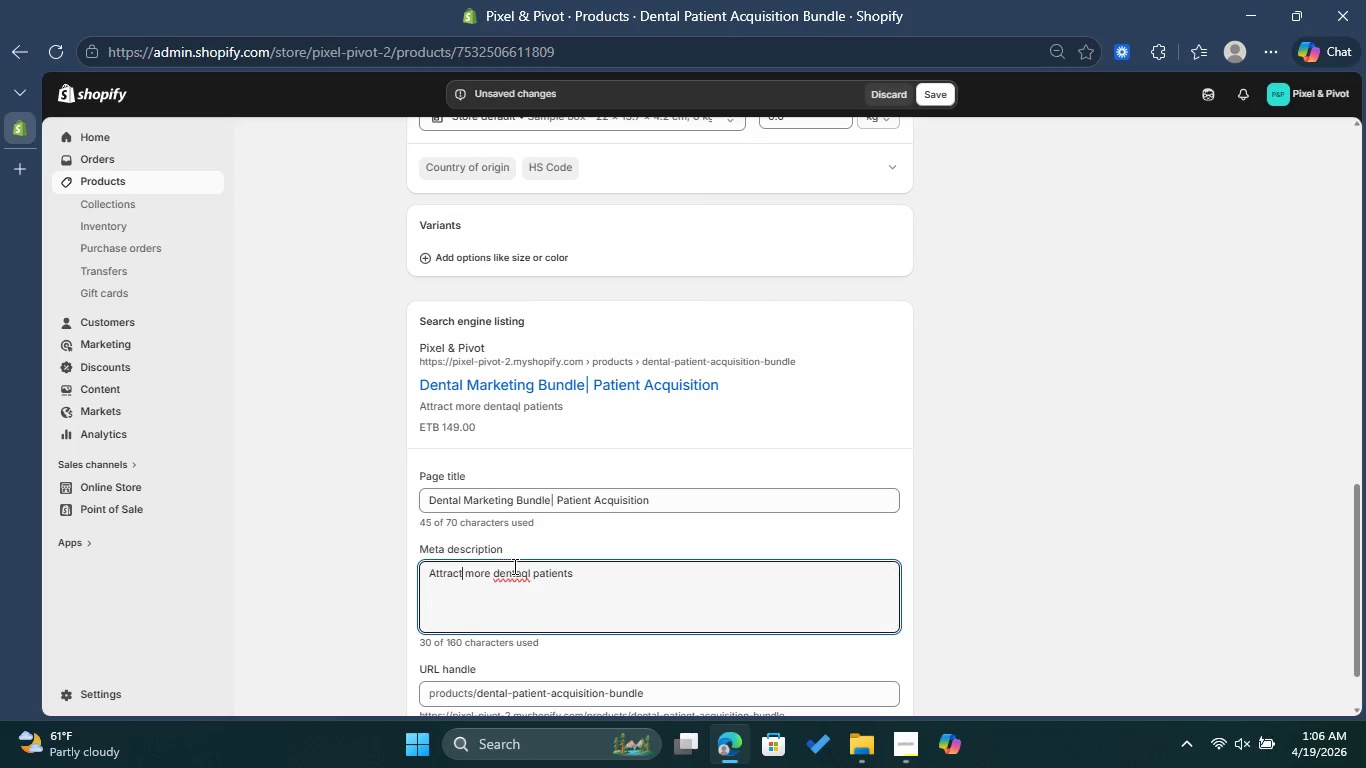 
left_click([514, 566])
 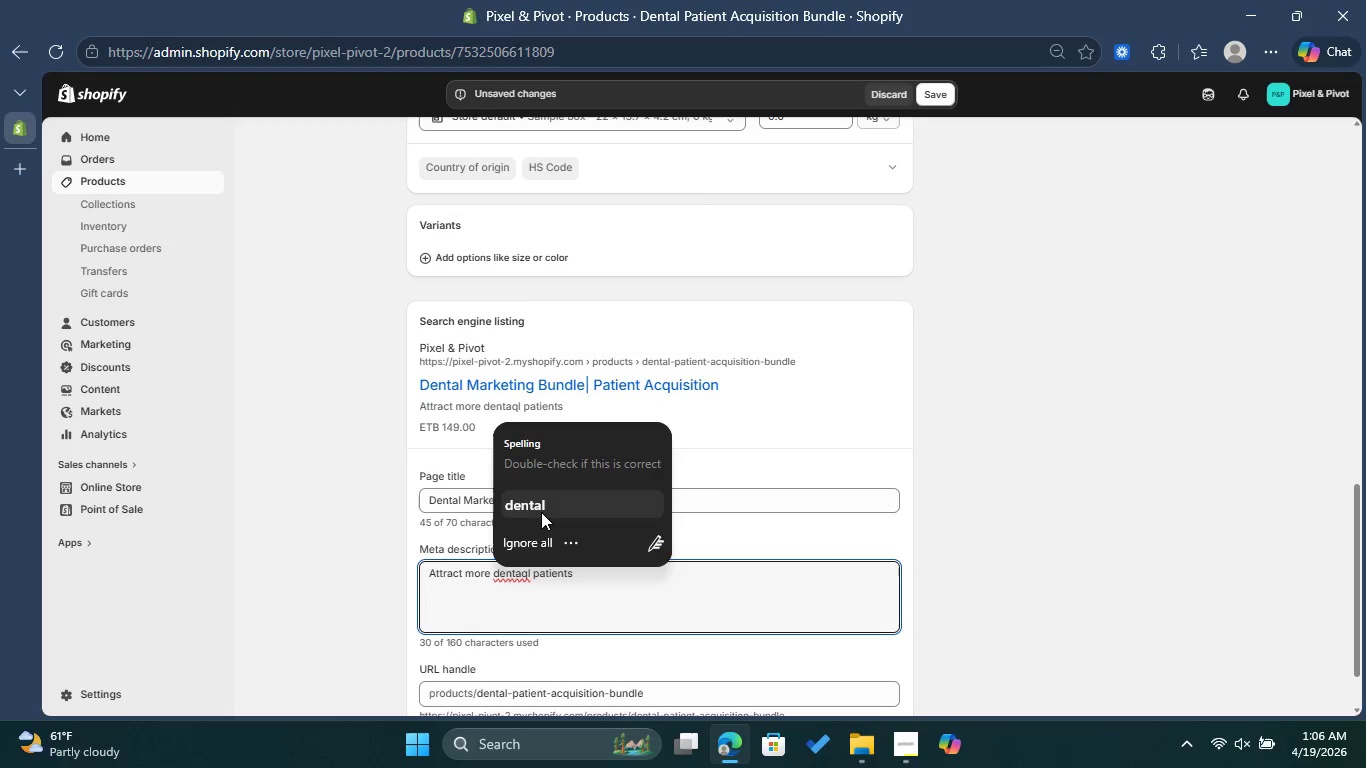 
left_click([541, 512])
 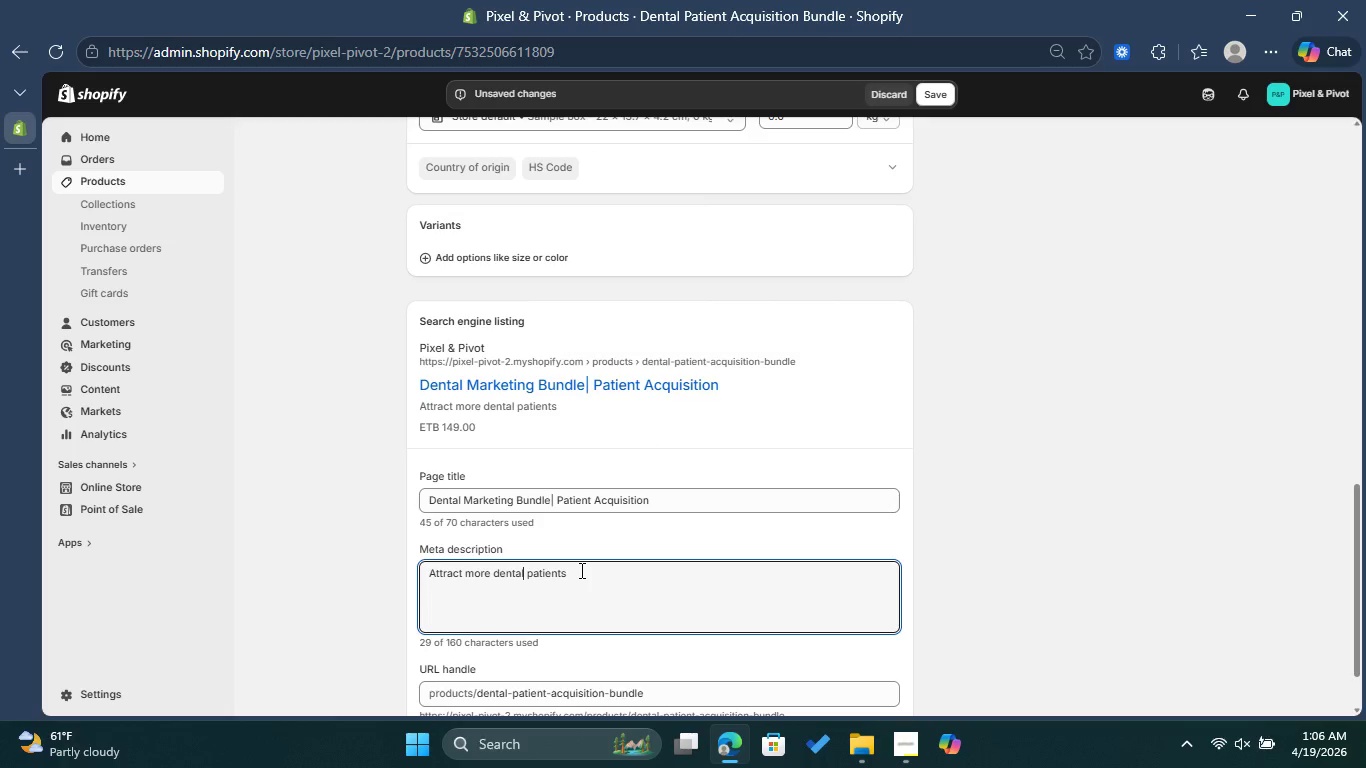 
left_click([580, 570])
 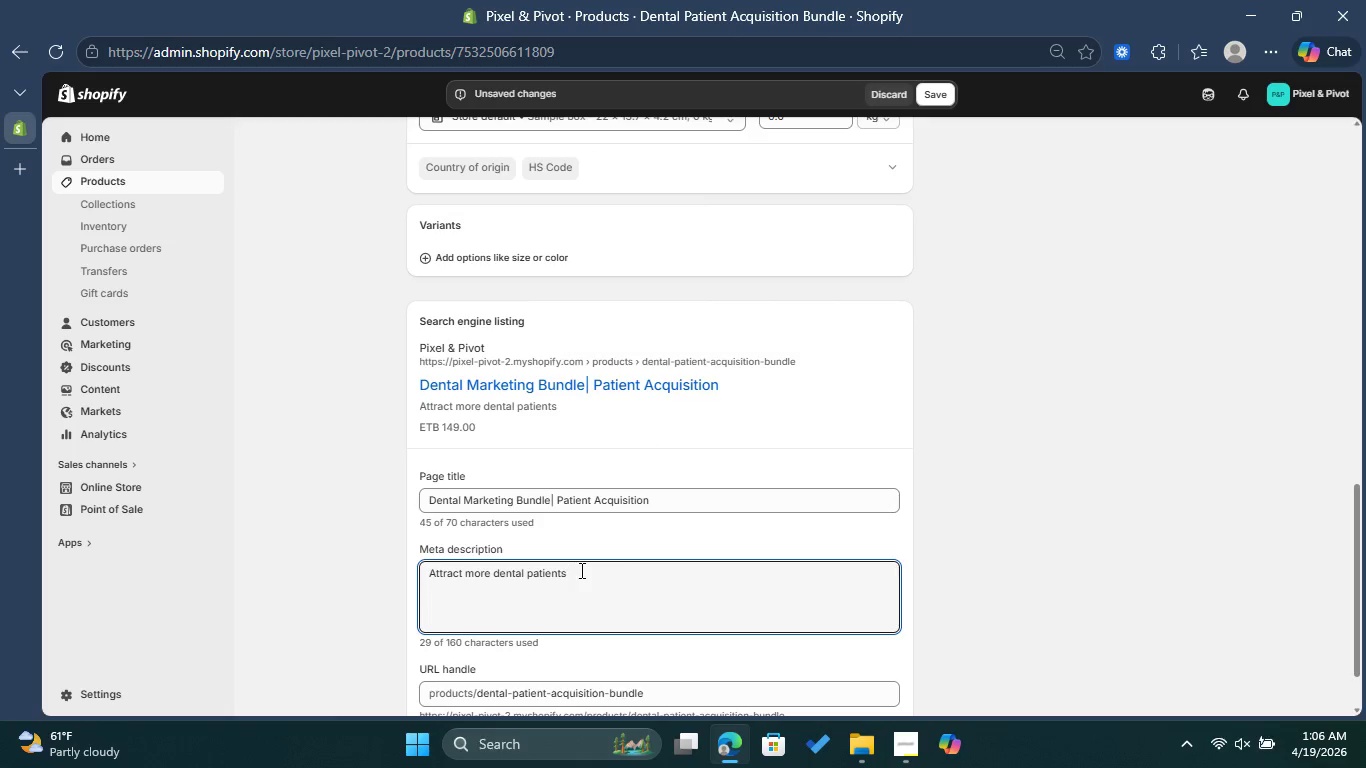 
type(using proven marketing campaigns.)
 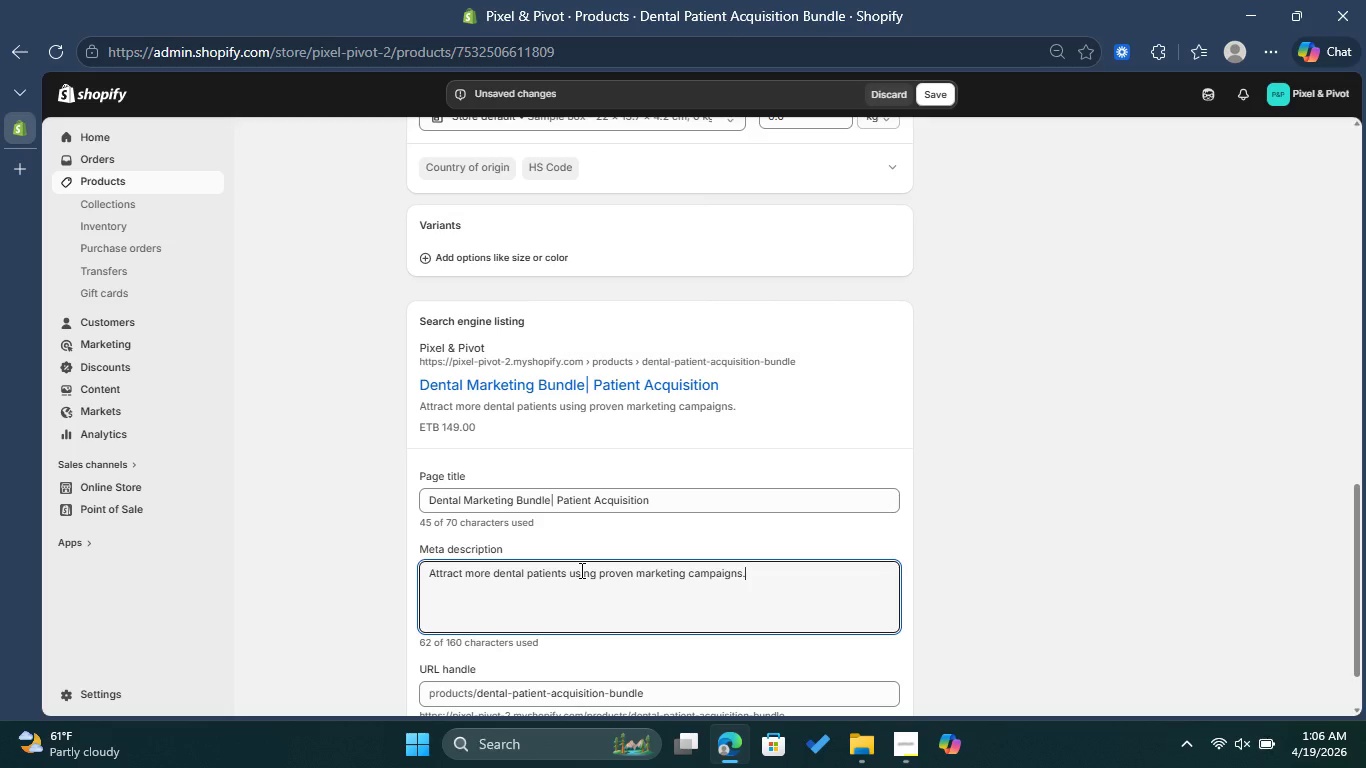 
scroll: coordinate [665, 592], scroll_direction: down, amount: 2.0
 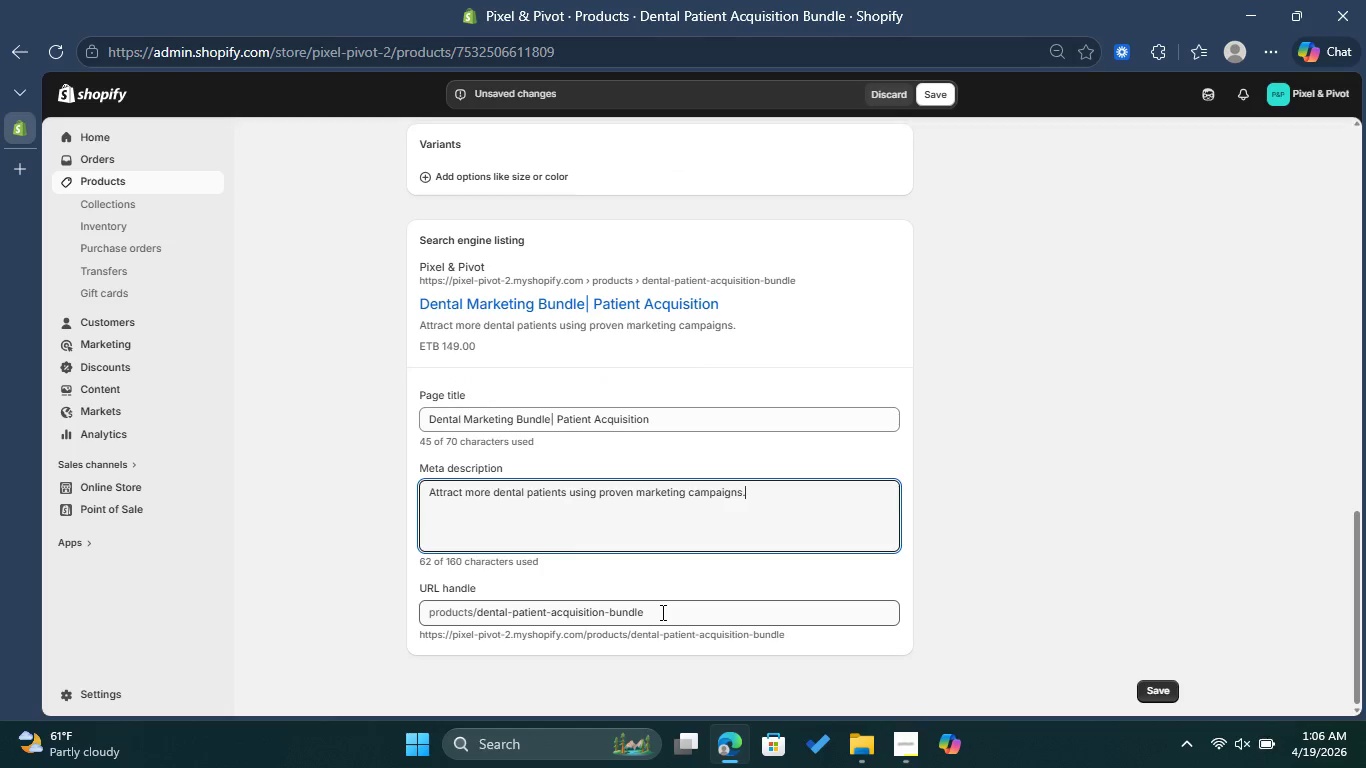 
left_click([661, 612])
 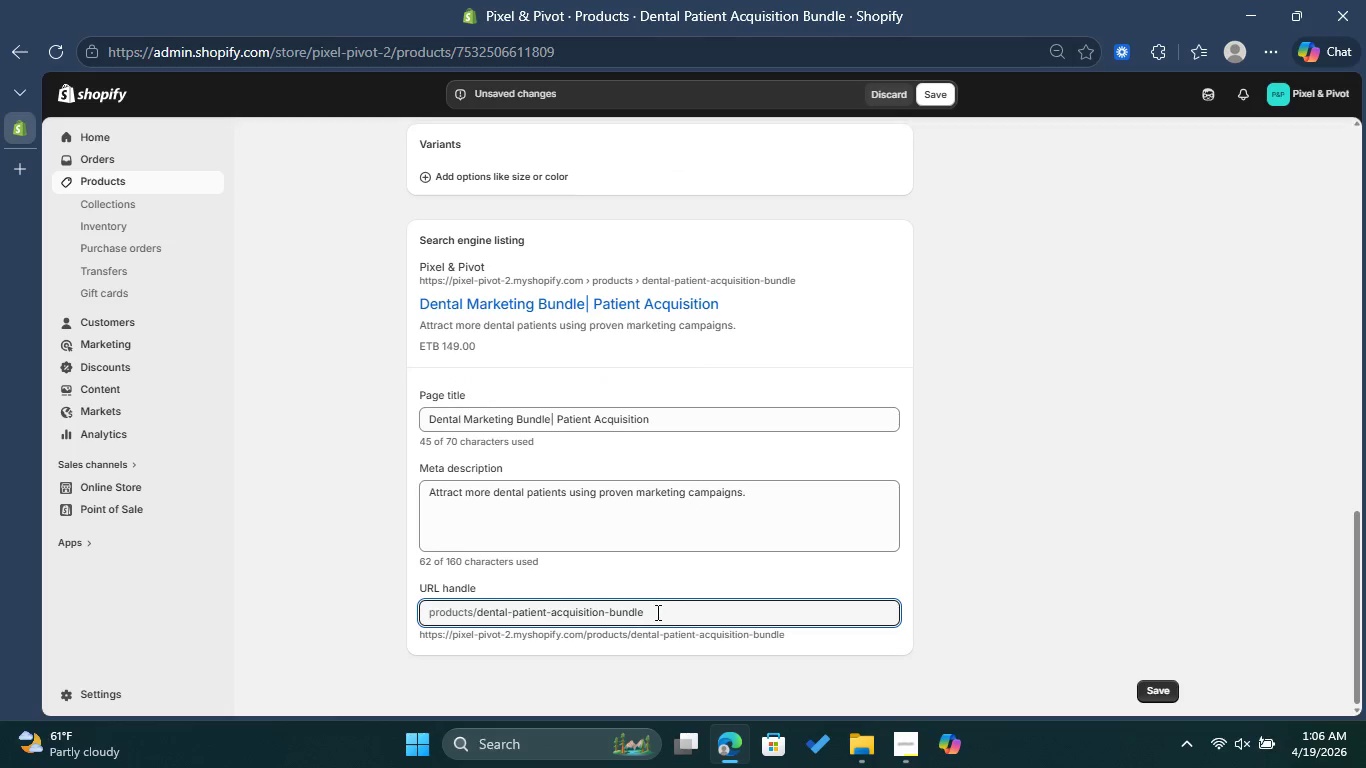 
wait(5.19)
 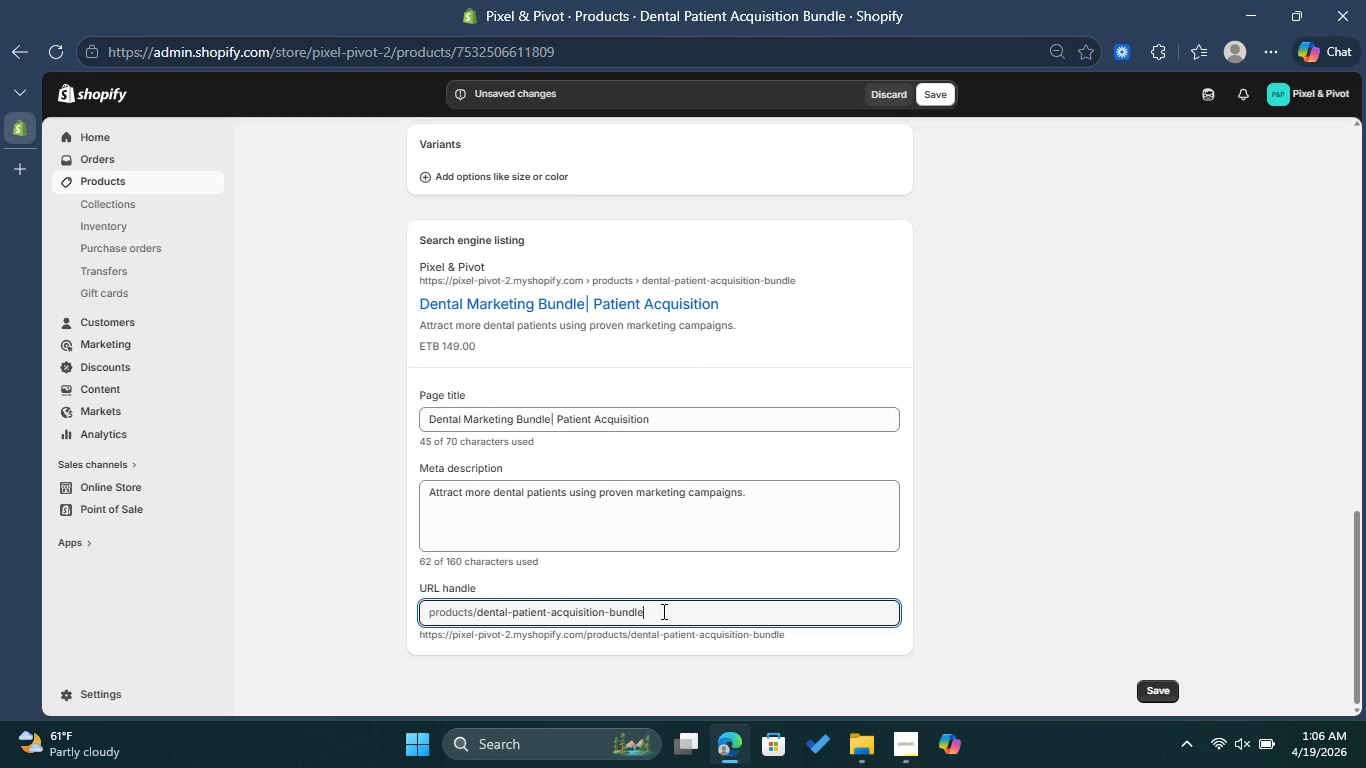 
left_click_drag(start_coordinate=[654, 614], to_coordinate=[512, 619])
 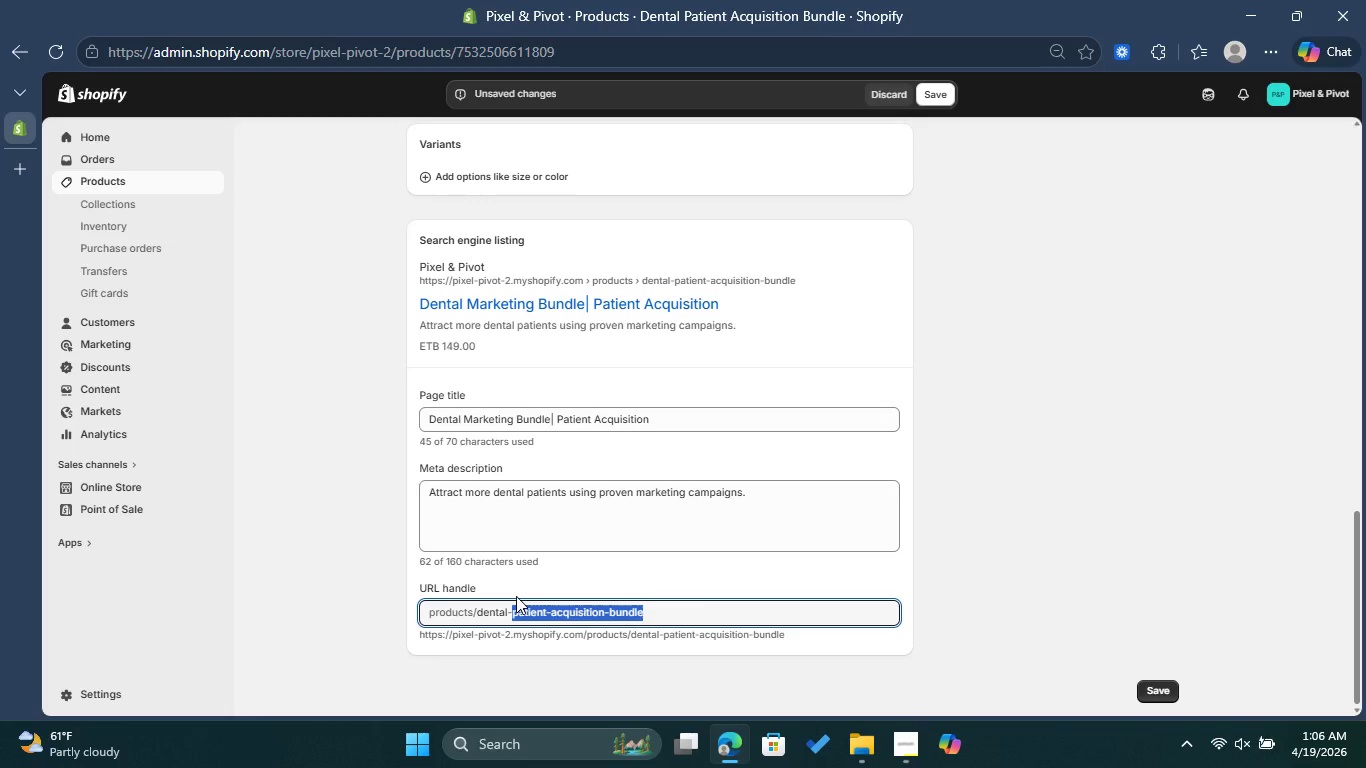 
key(Backspace)
type(leads)
 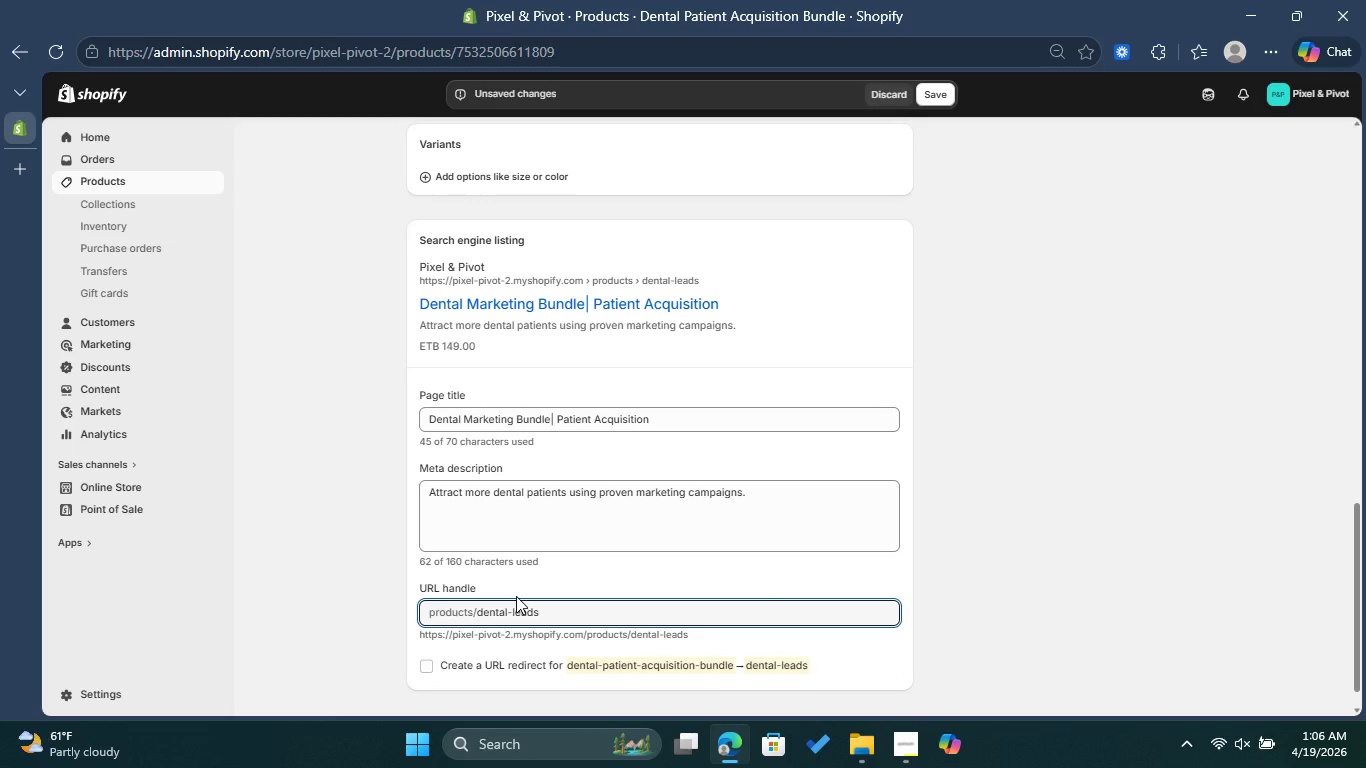 
type(-kit)
 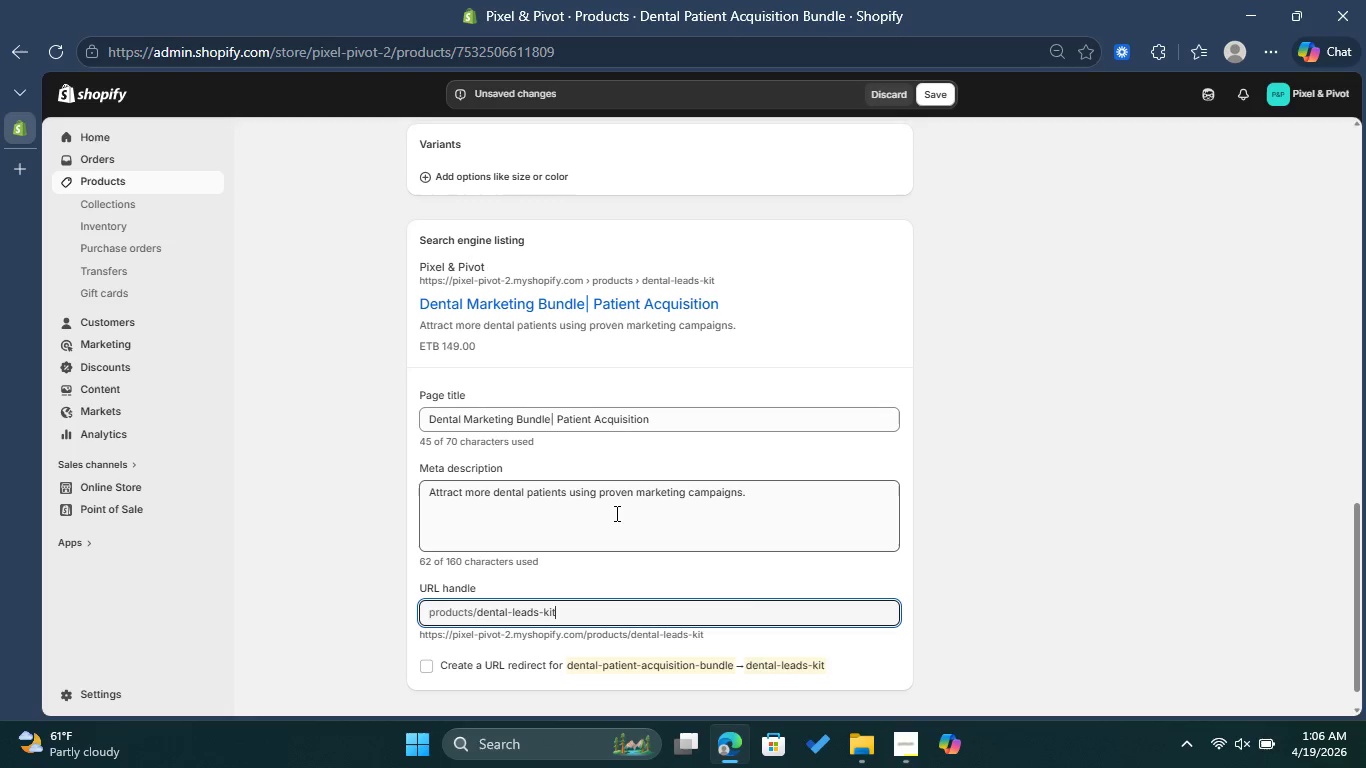 
left_click([928, 98])
 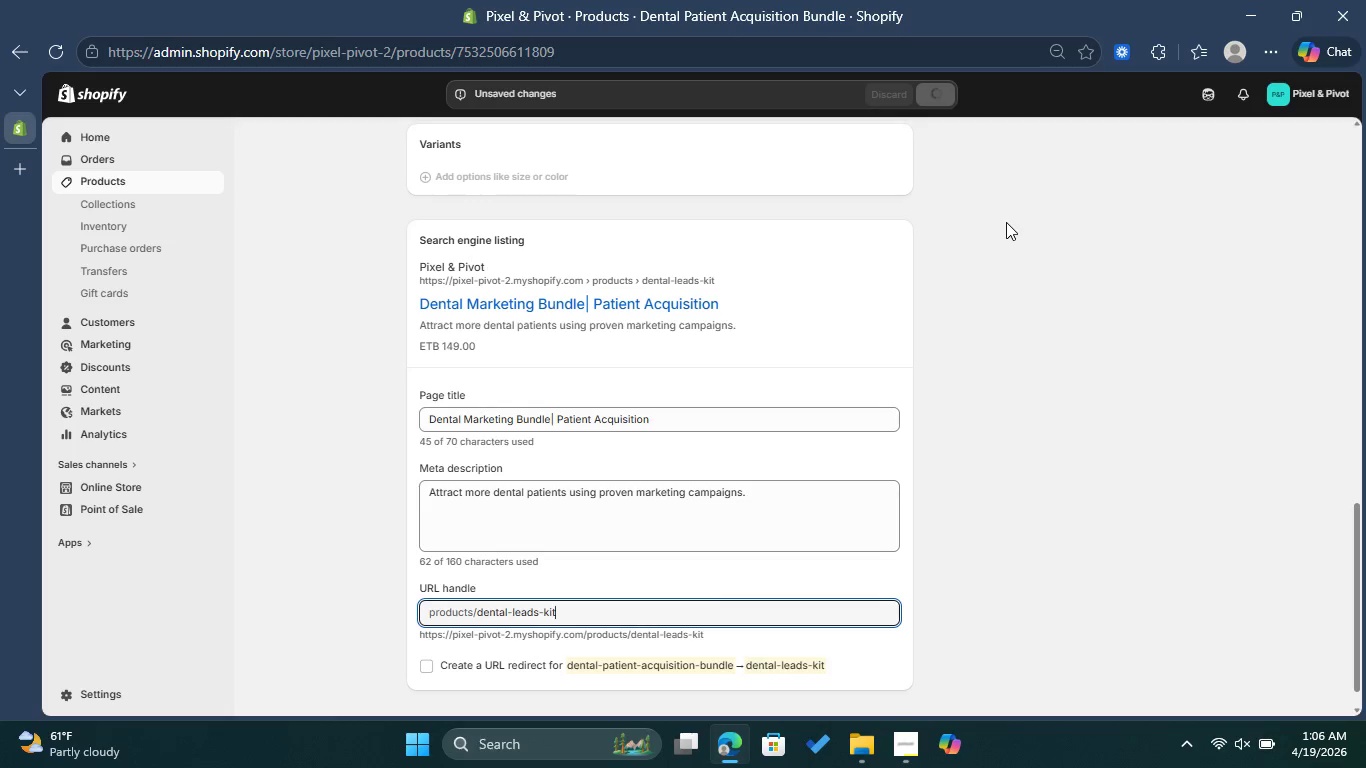 
wait(8.09)
 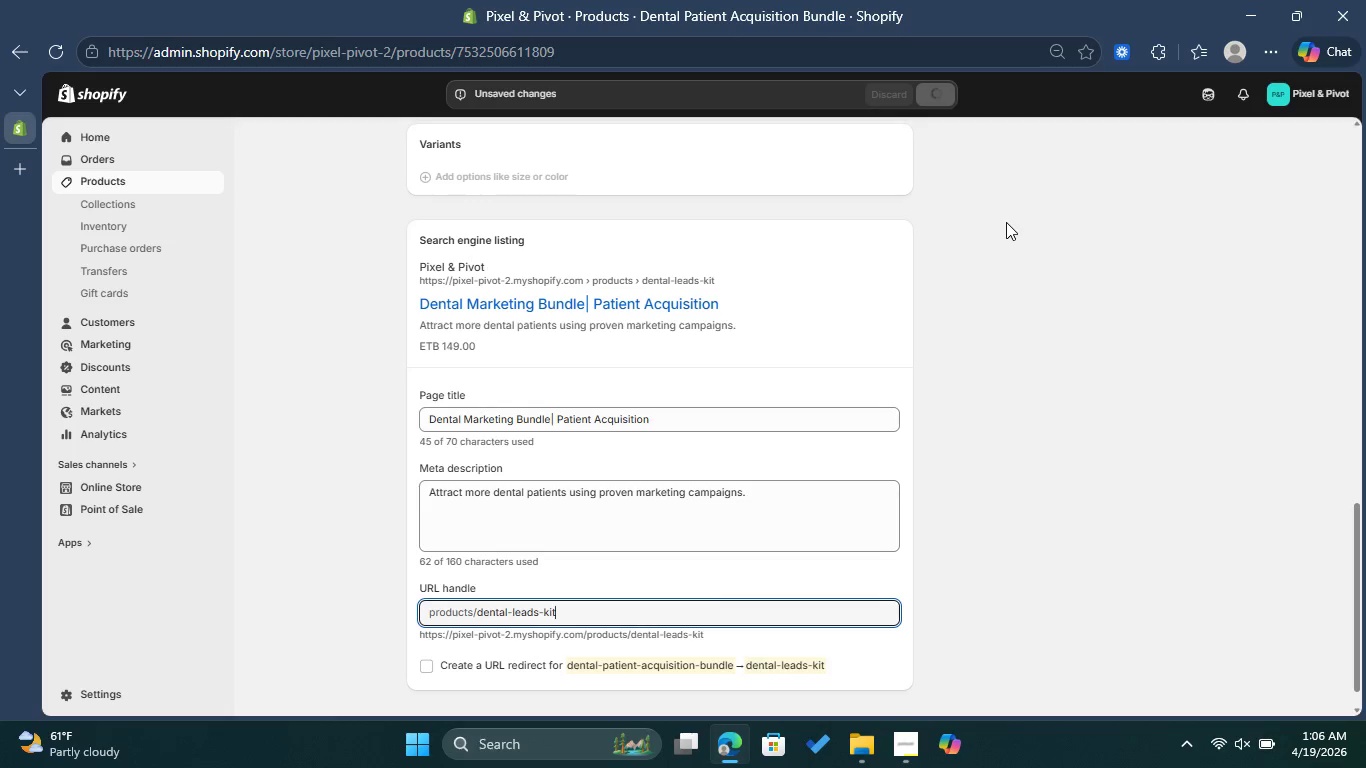 
scroll: coordinate [988, 231], scroll_direction: up, amount: 13.0
 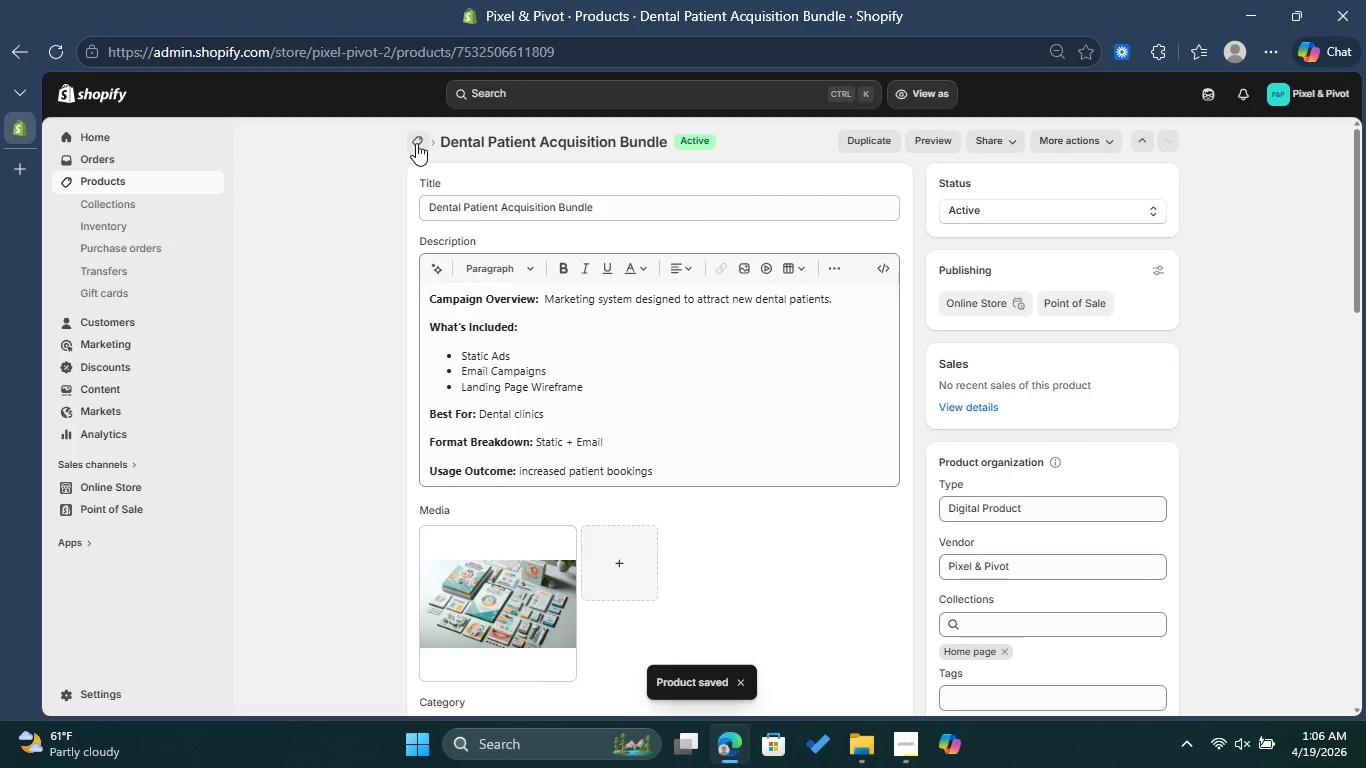 
left_click([416, 143])
 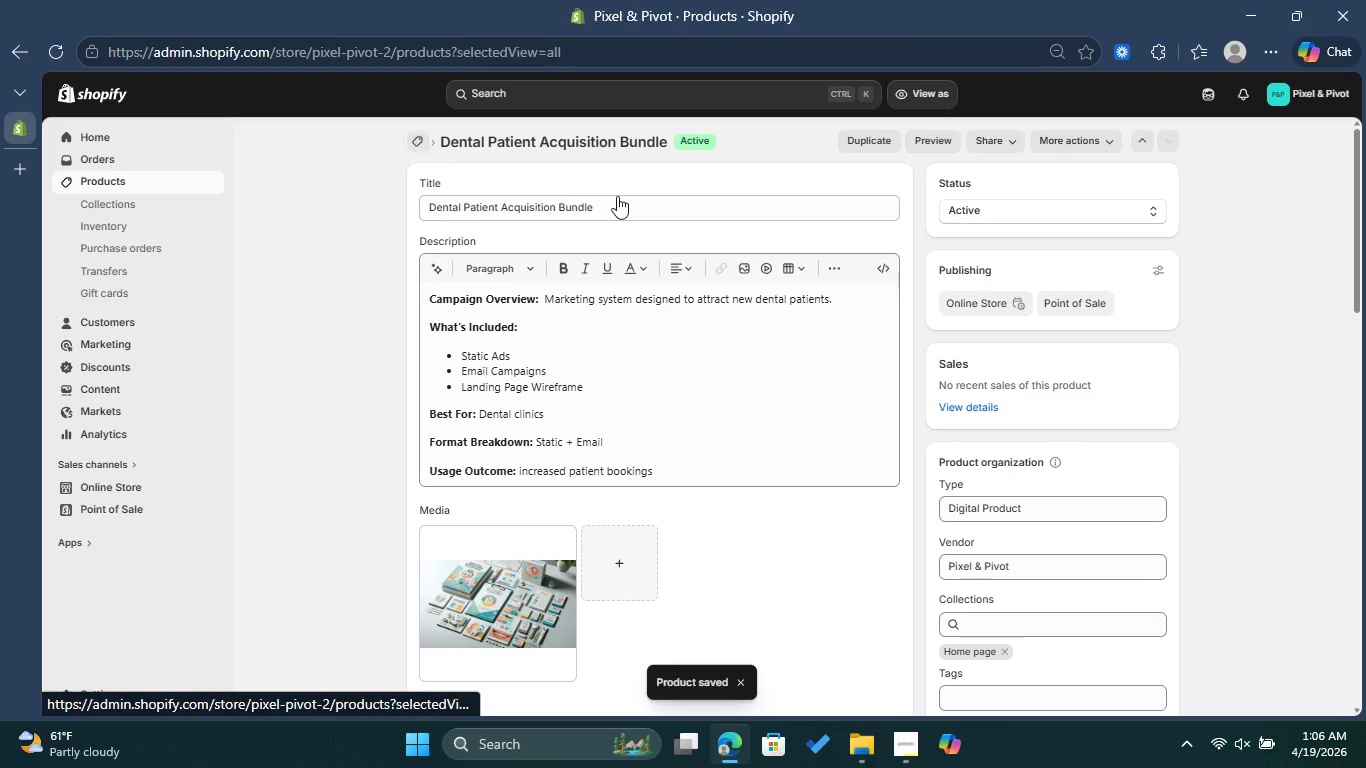 
mouse_move([628, 217])
 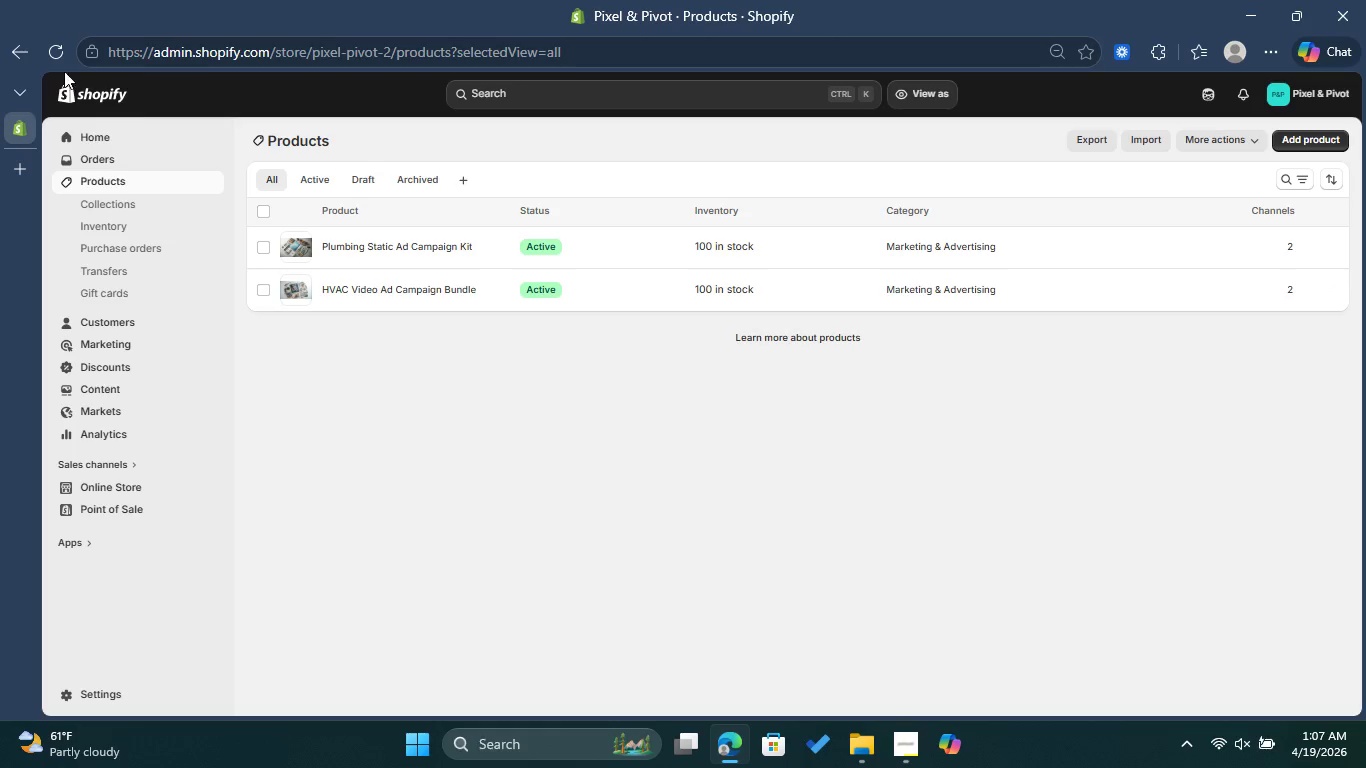 
left_click([51, 48])
 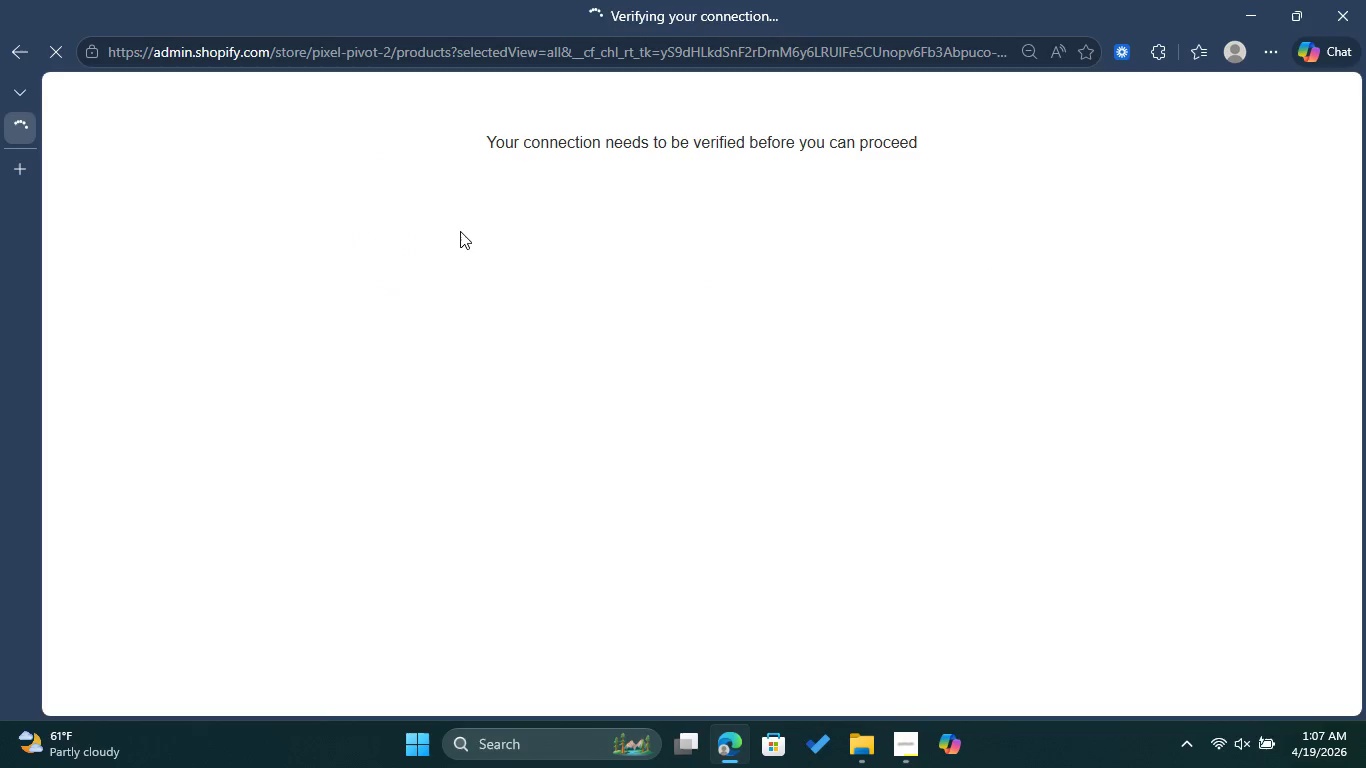 
wait(8.19)
 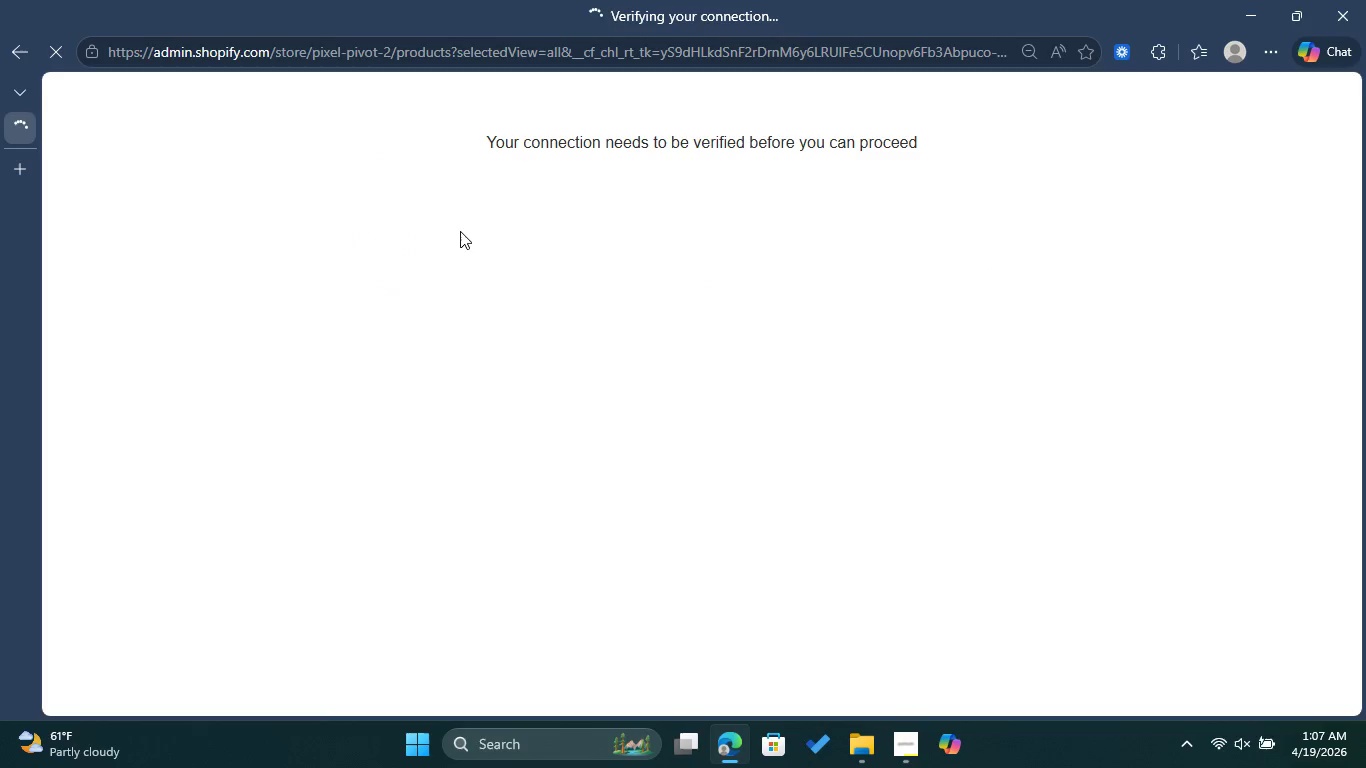 
left_click([909, 762])